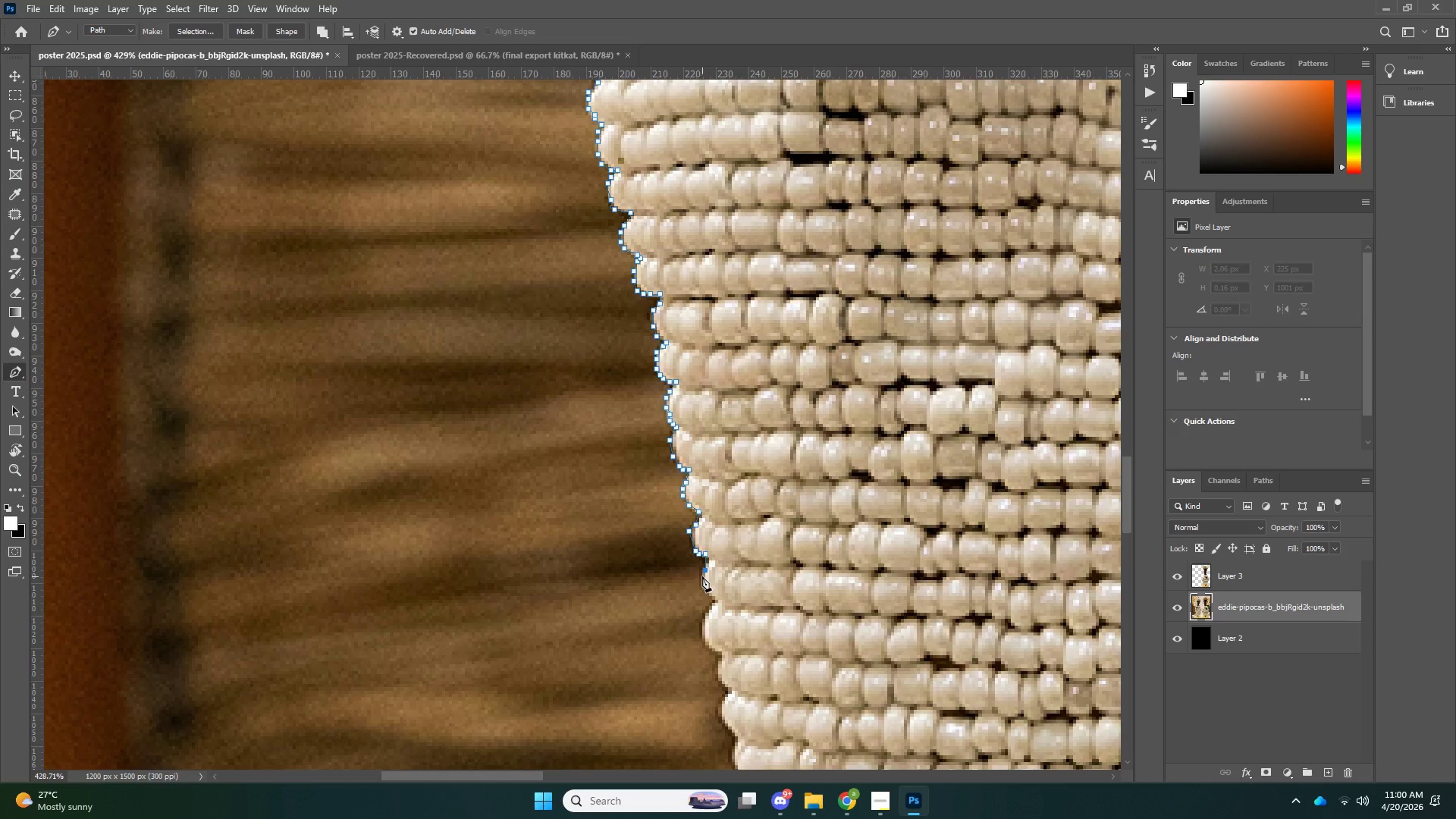 
left_click_drag(start_coordinate=[701, 578], to_coordinate=[701, 582])
 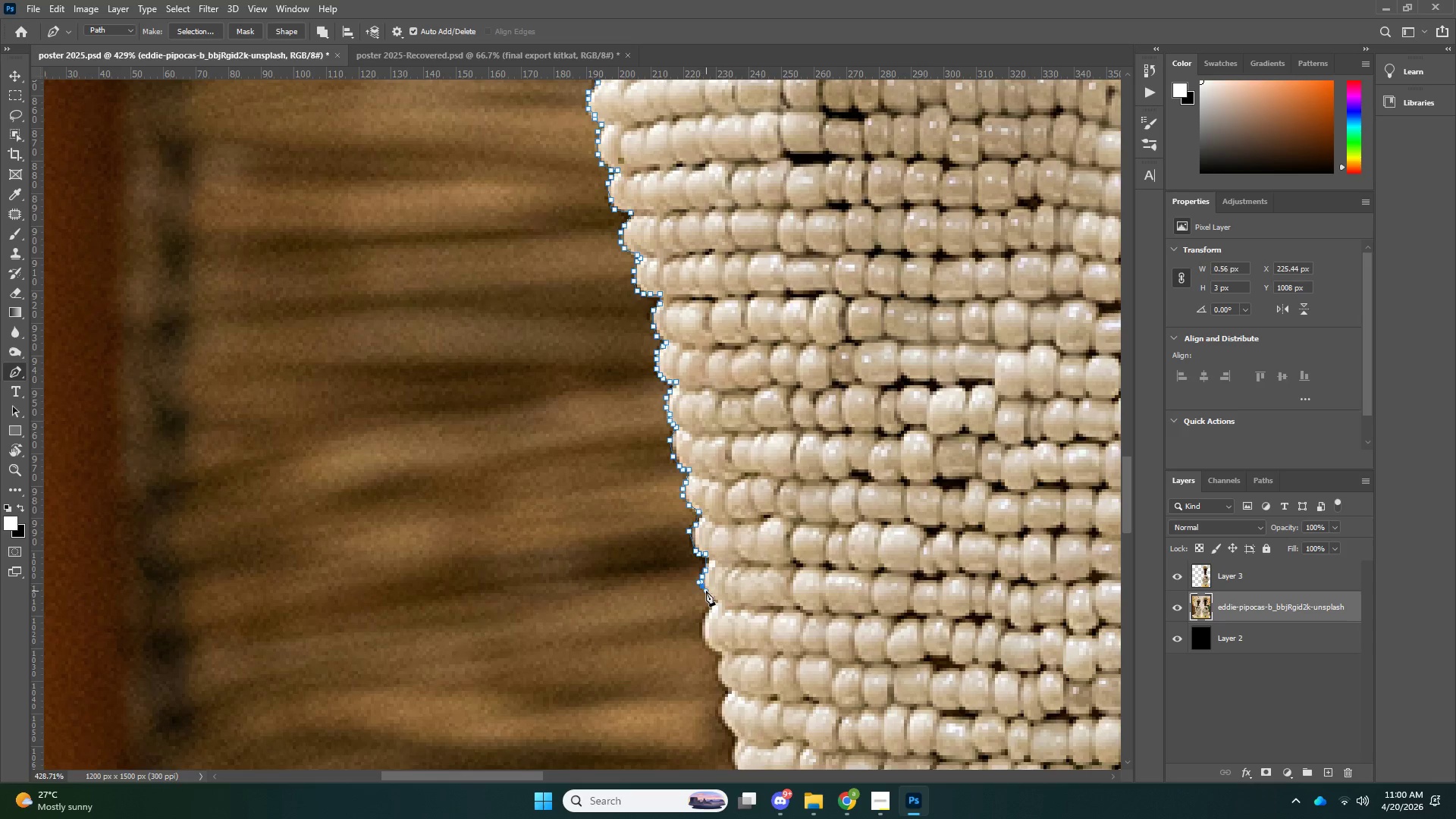 
left_click_drag(start_coordinate=[703, 586], to_coordinate=[706, 591])
 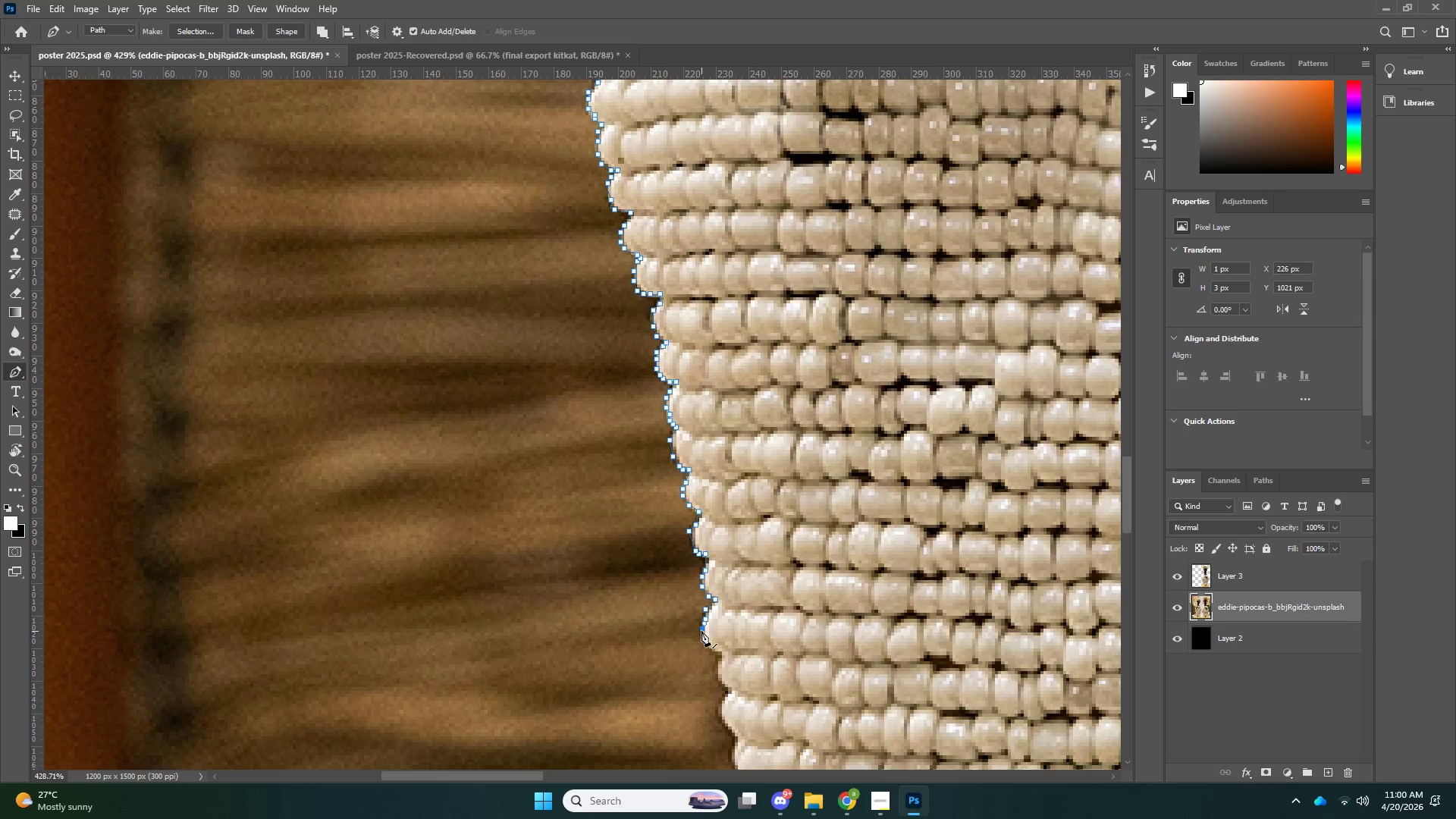 
key(Control+ControlLeft)
 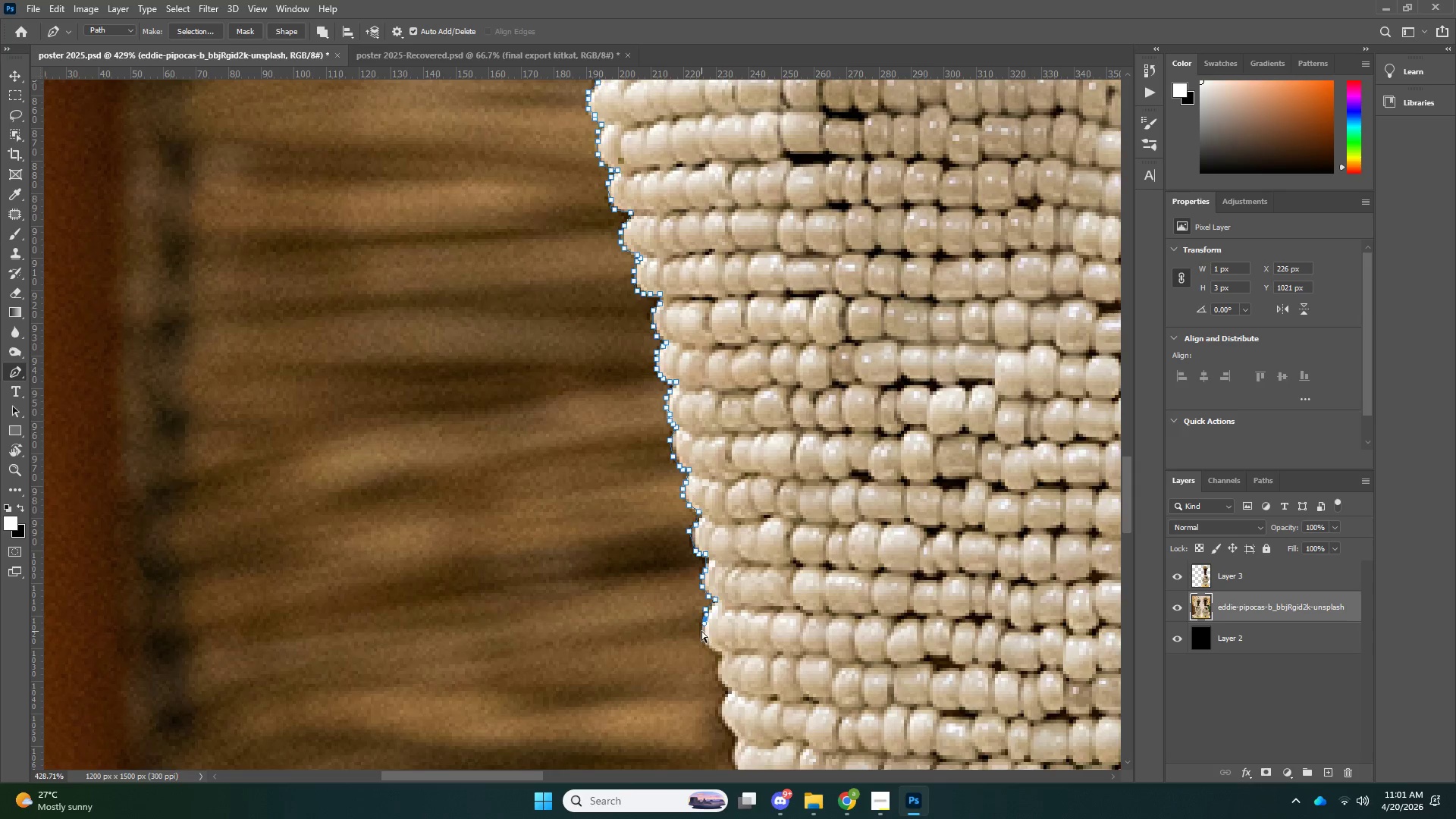 
key(Control+Z)
 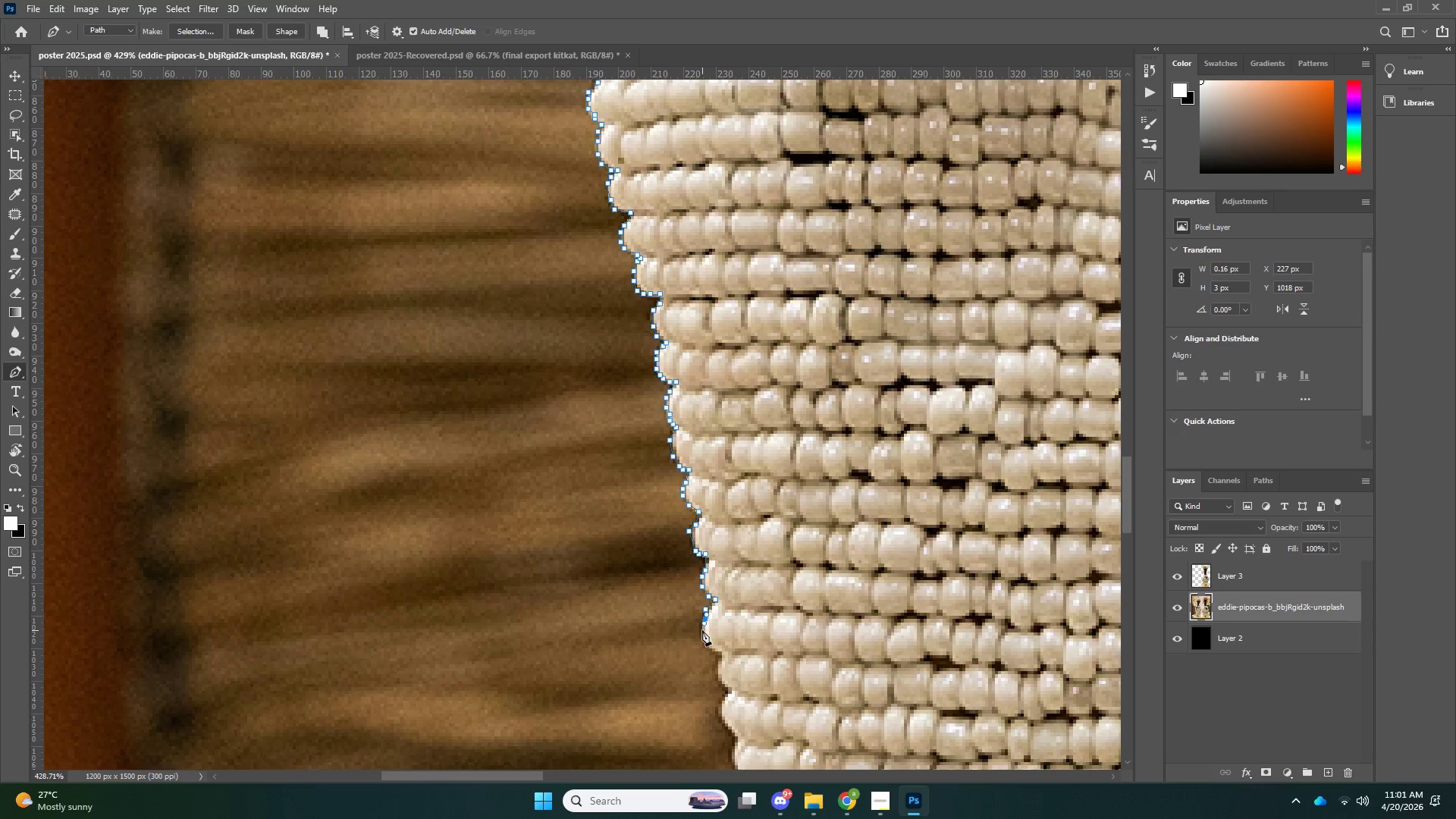 
left_click([702, 630])
 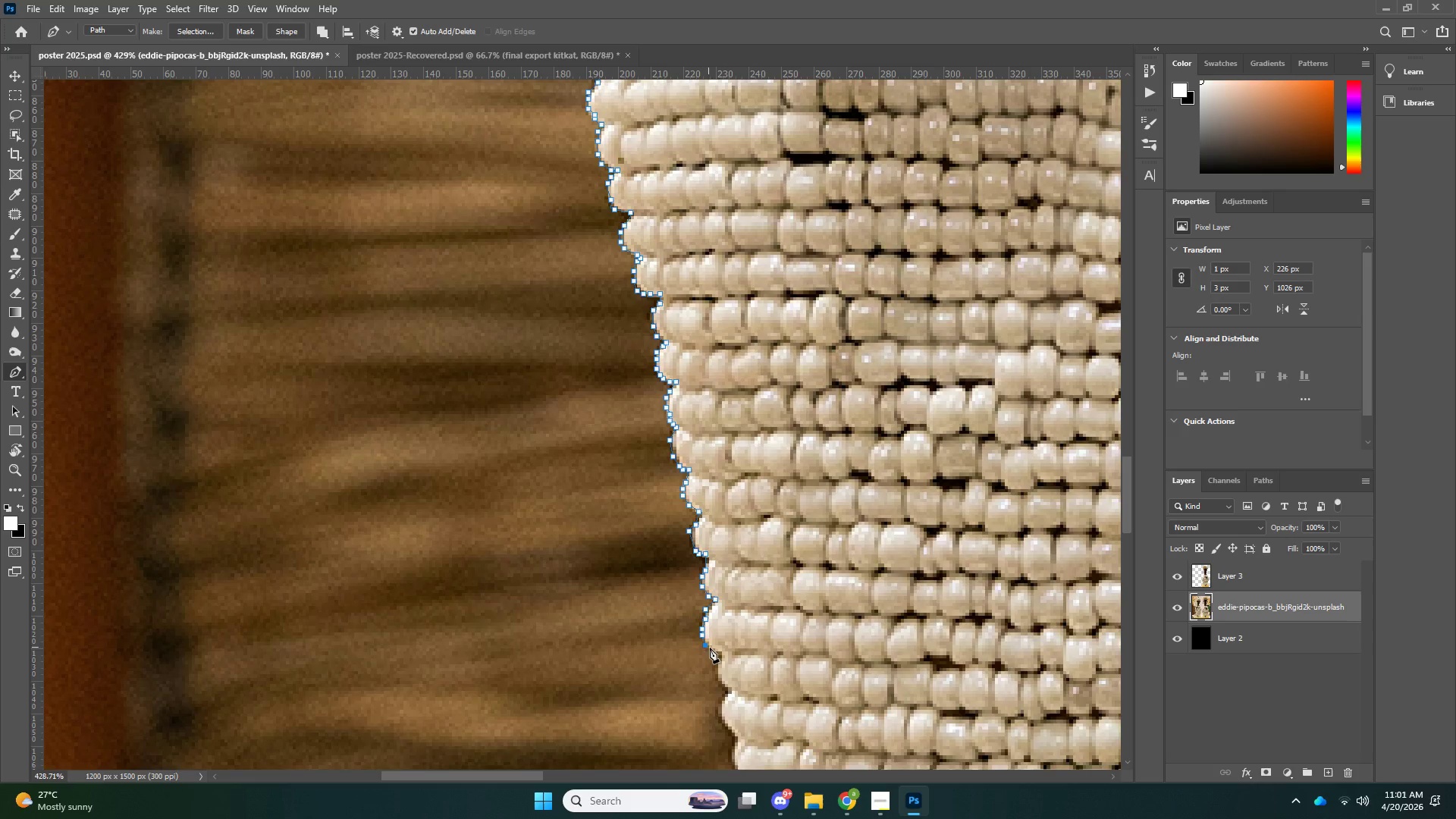 
left_click_drag(start_coordinate=[713, 651], to_coordinate=[720, 651])
 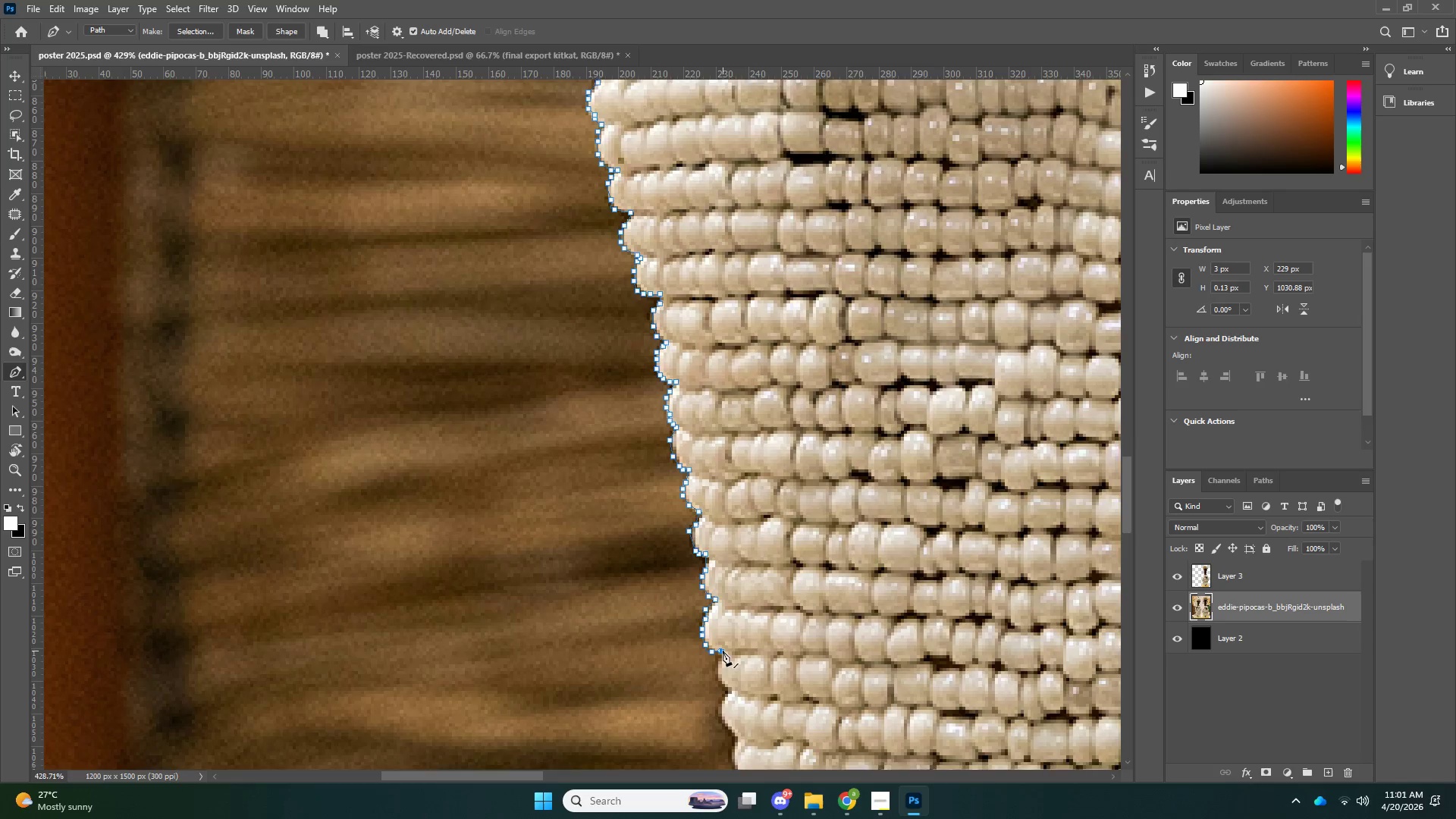 
scroll: coordinate [723, 651], scroll_direction: down, amount: 2.0
 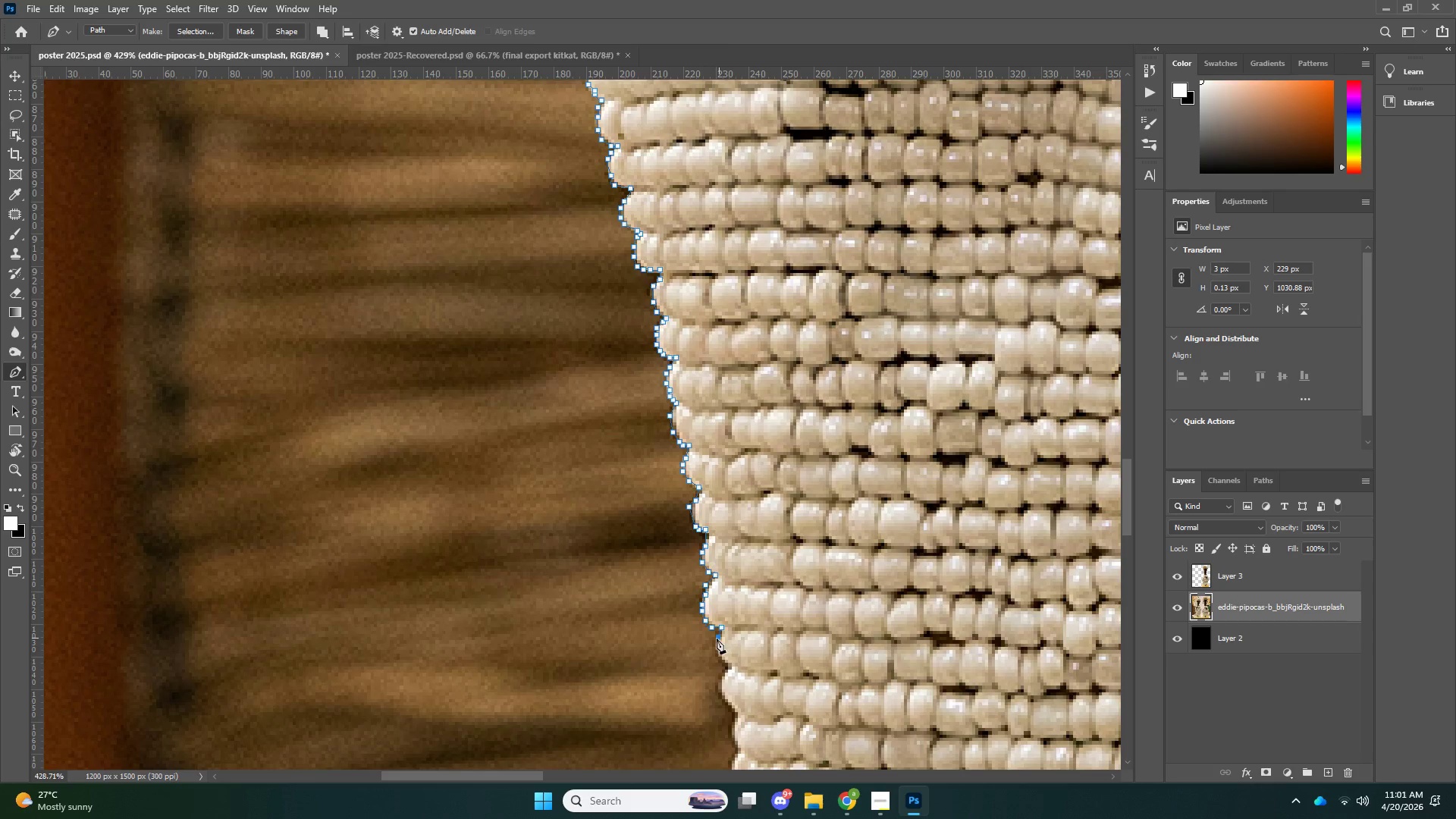 
left_click_drag(start_coordinate=[716, 646], to_coordinate=[716, 652])
 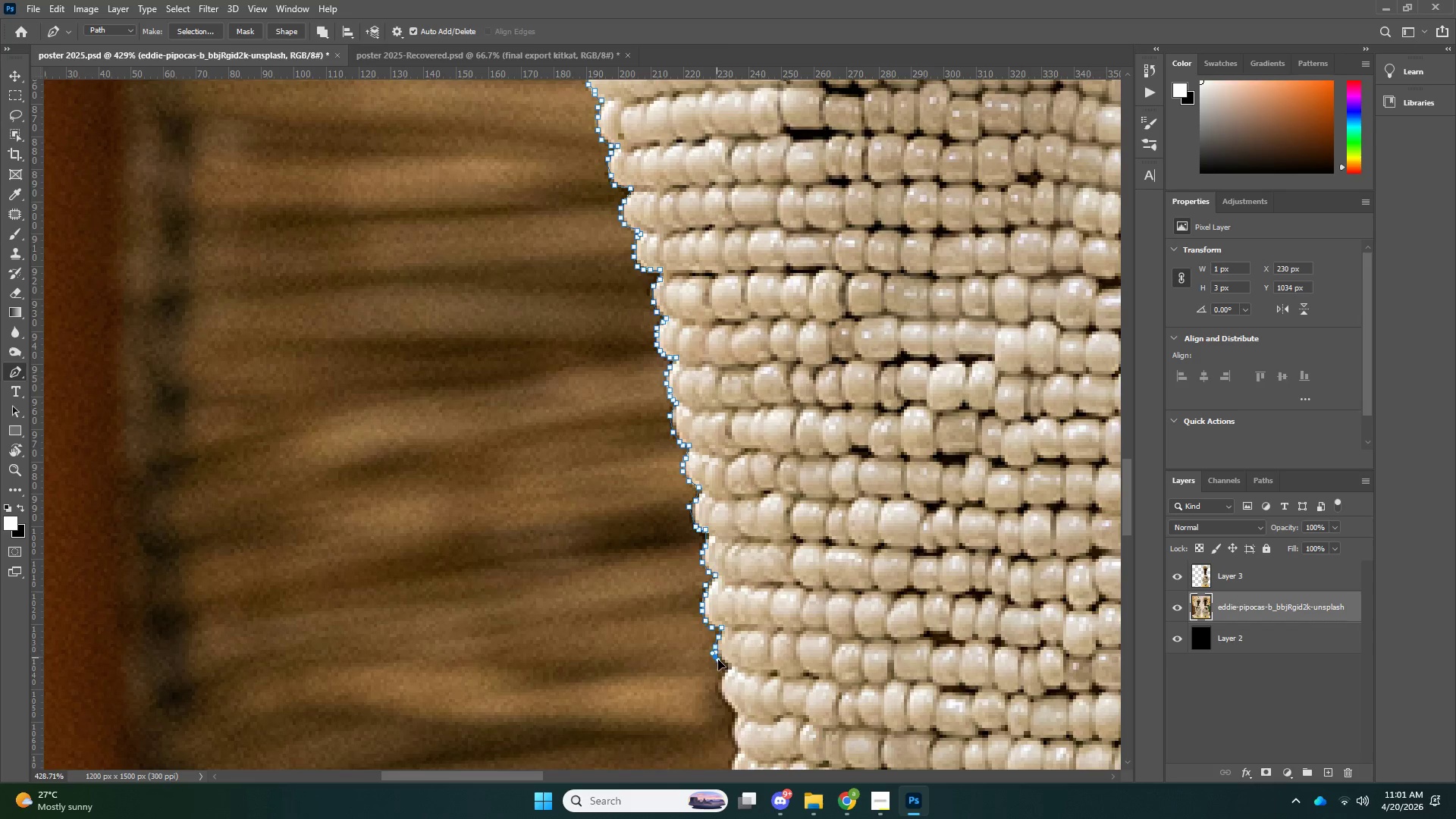 
left_click_drag(start_coordinate=[716, 655], to_coordinate=[718, 660])
 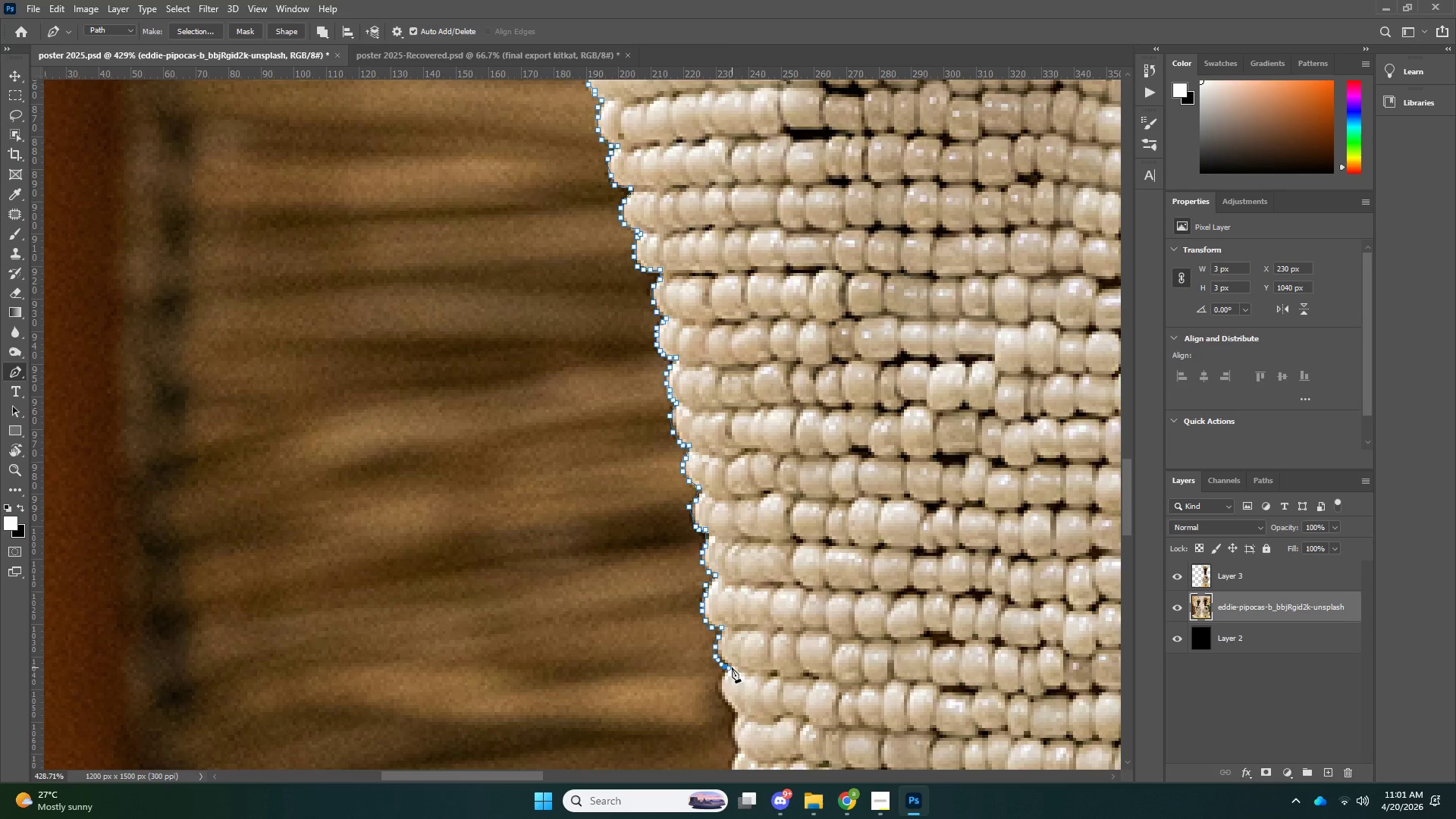 
wait(5.31)
 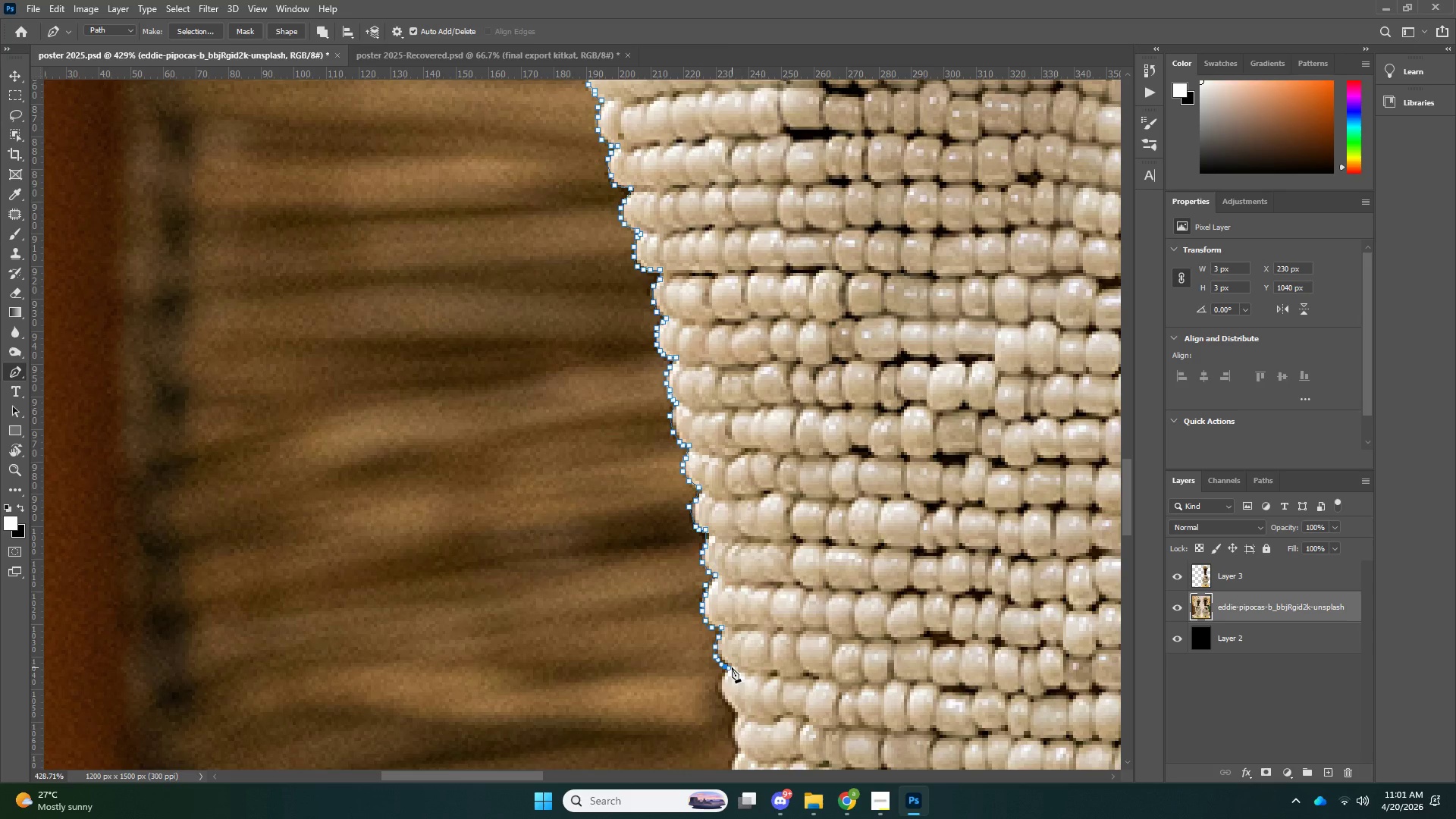 
scroll: coordinate [685, 519], scroll_direction: down, amount: 19.0
 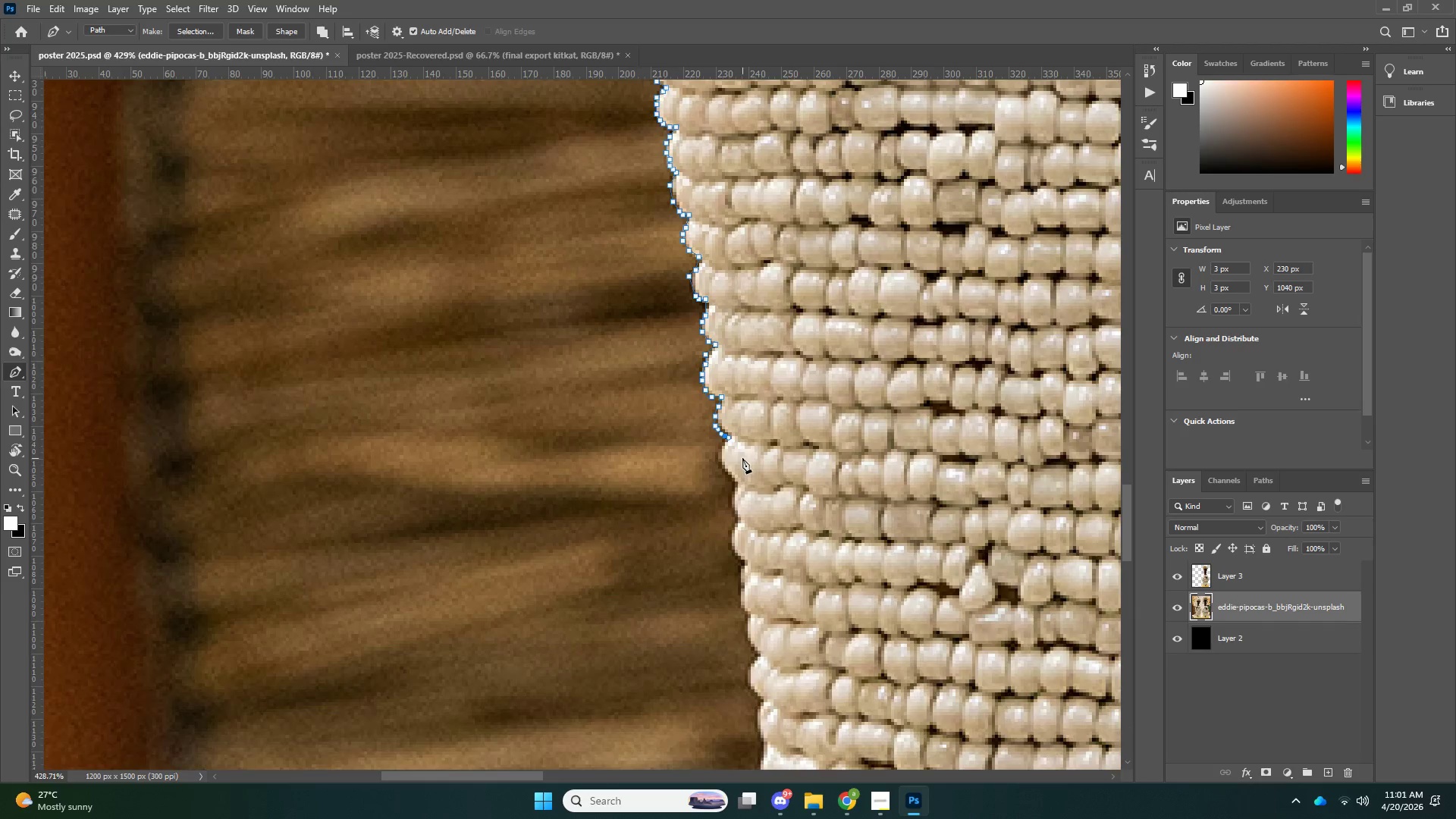 
key(Control+Z)
 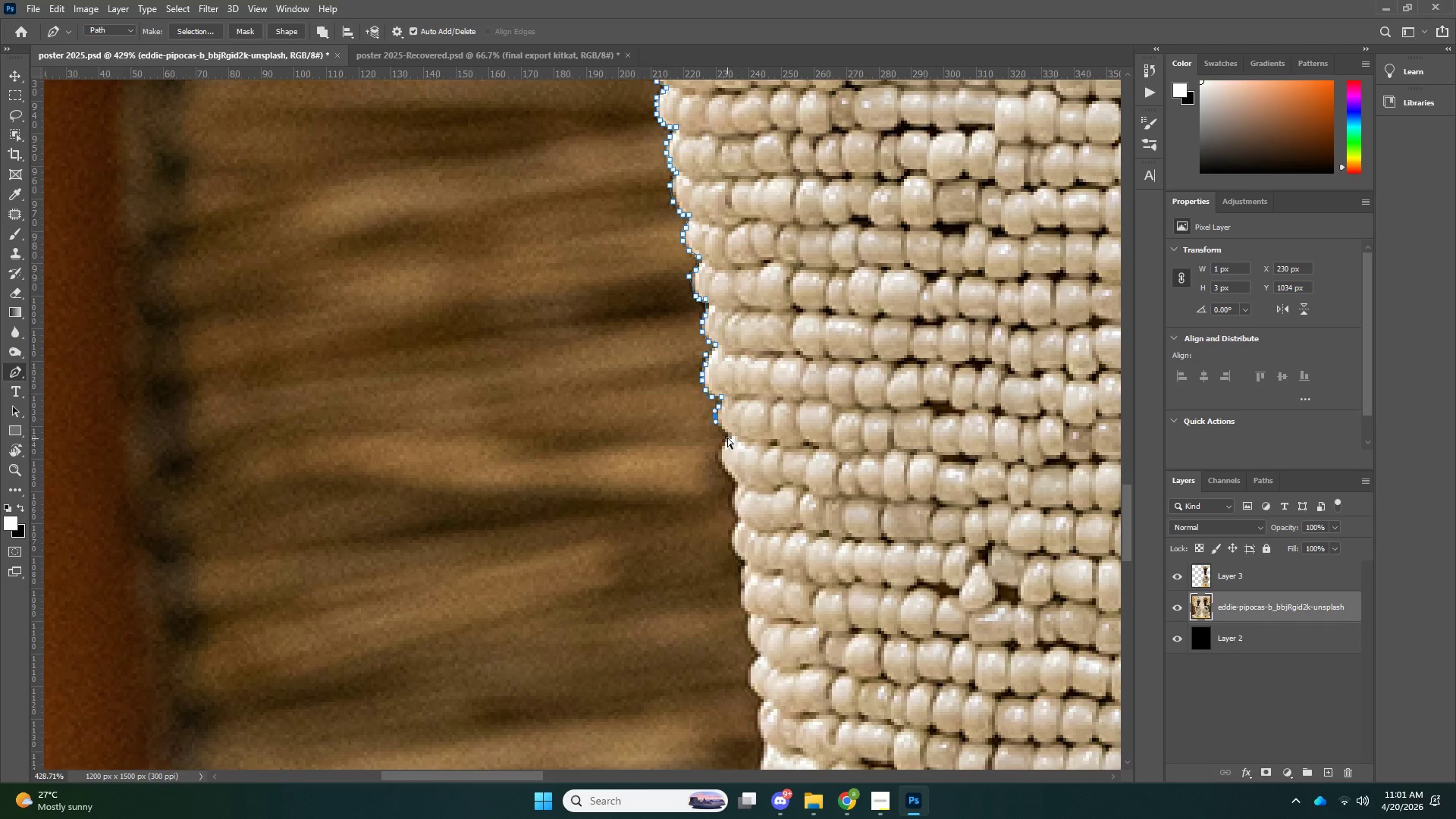 
key(Control+Z)
 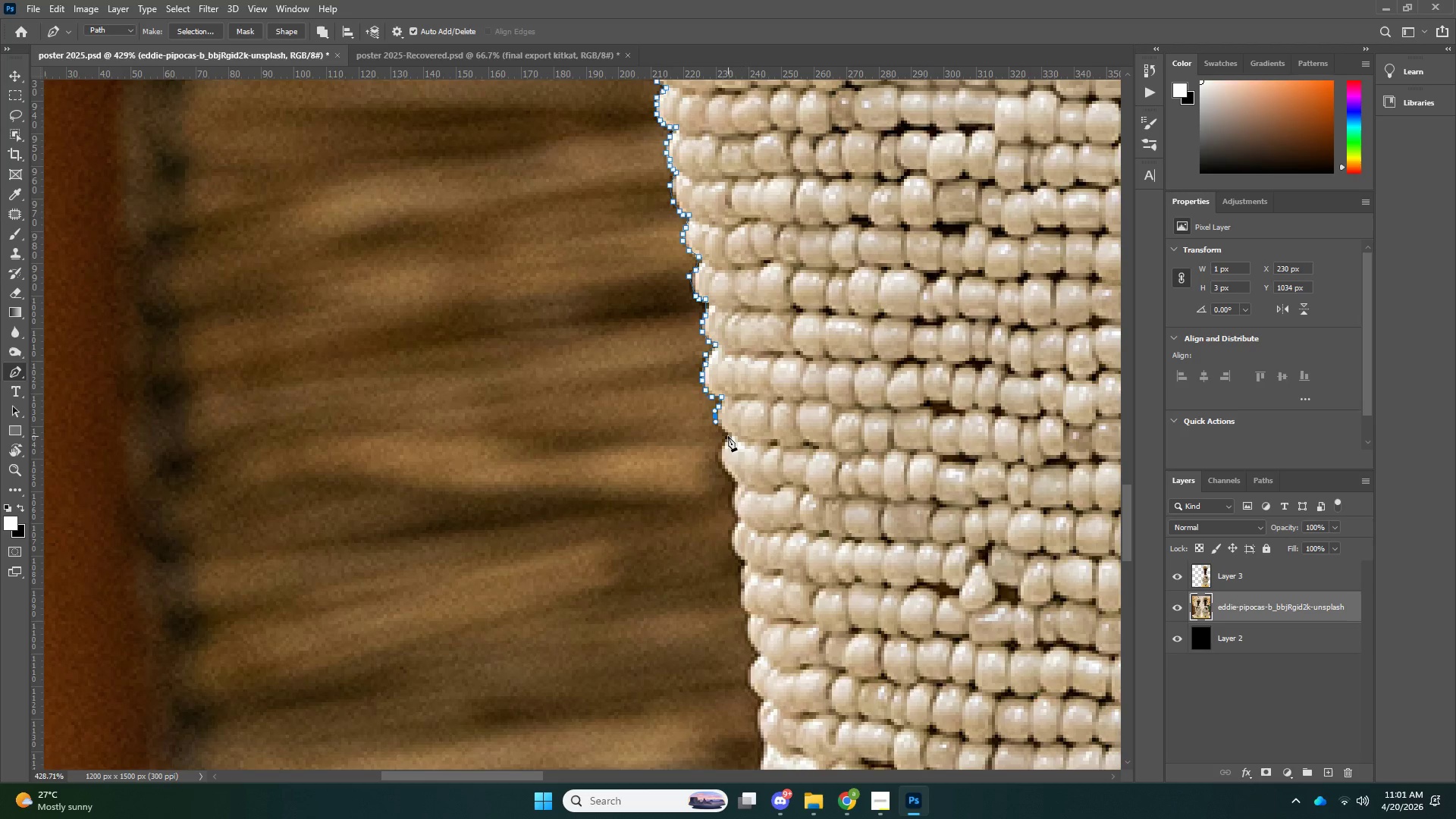 
left_click([728, 436])
 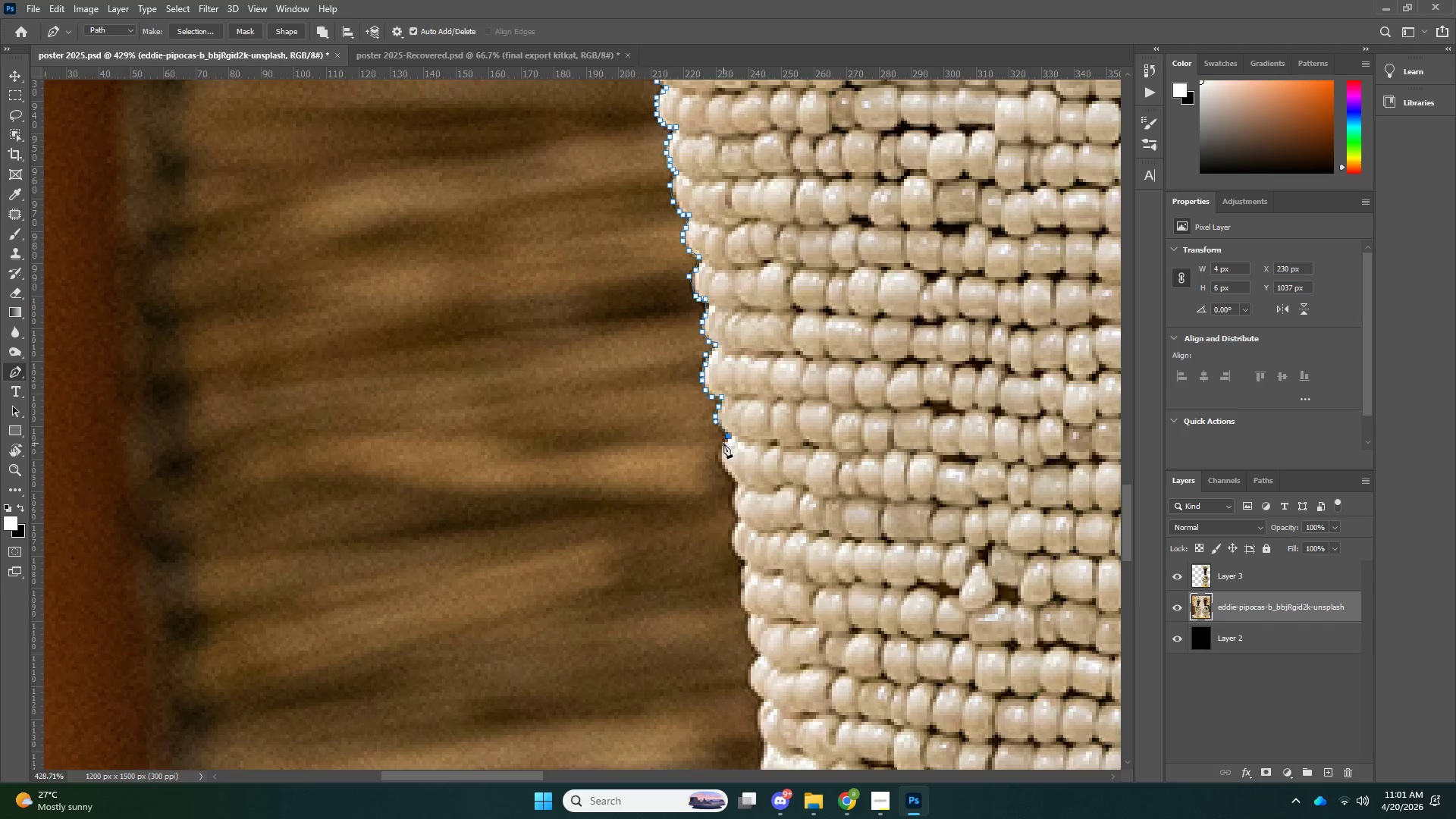 
left_click([722, 448])
 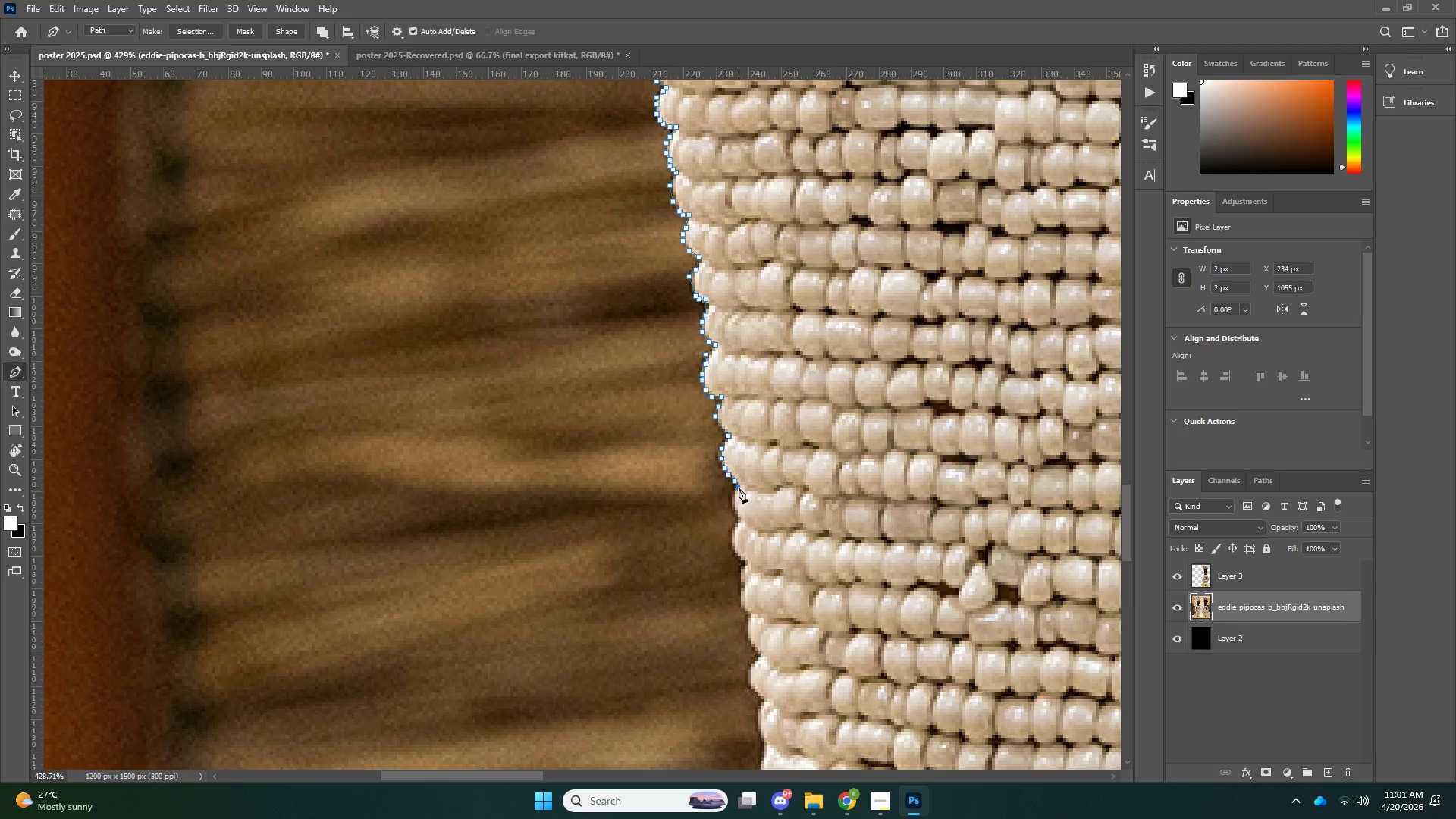 
left_click_drag(start_coordinate=[736, 498], to_coordinate=[736, 511])
 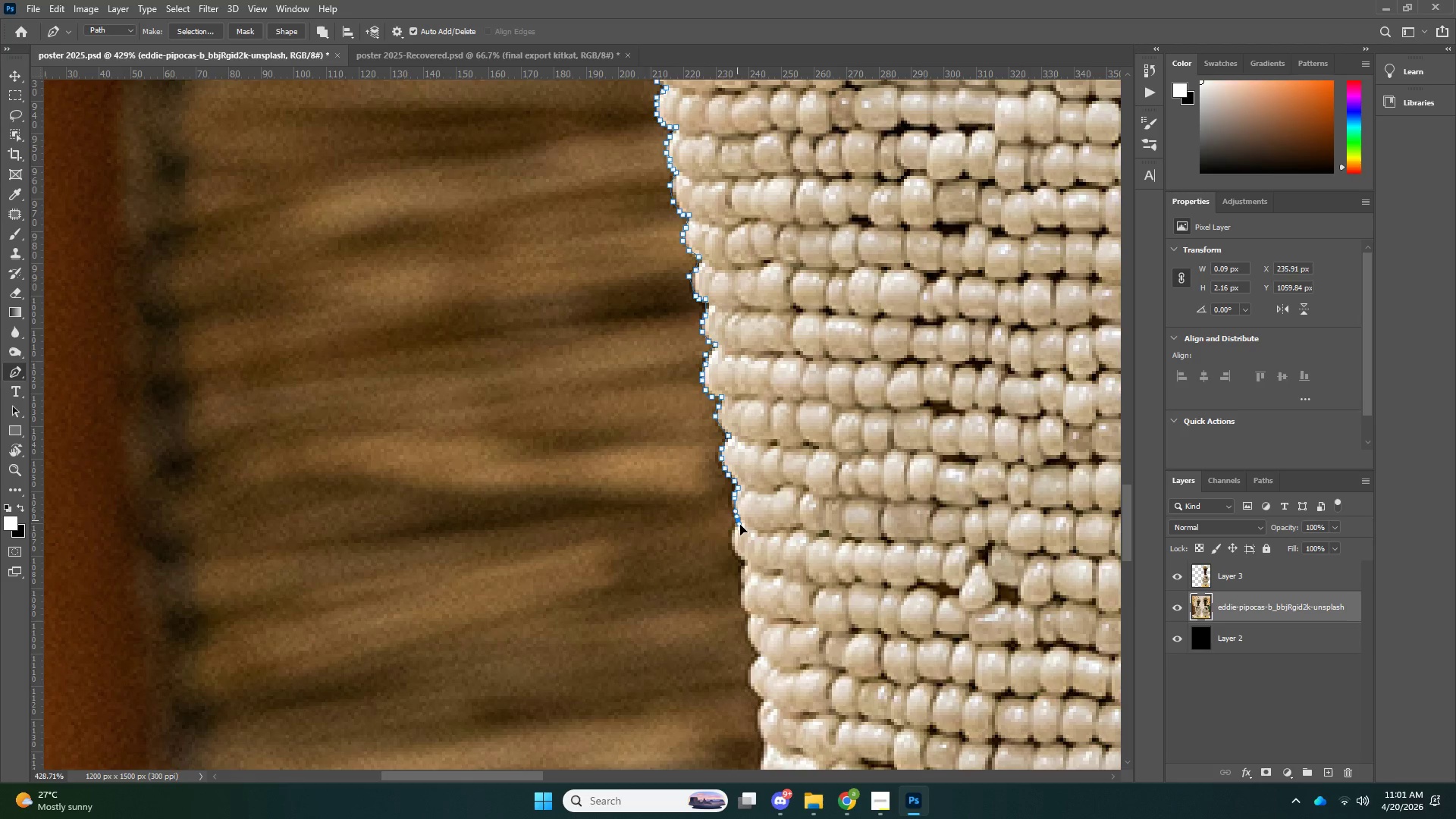 
left_click_drag(start_coordinate=[737, 520], to_coordinate=[740, 525])
 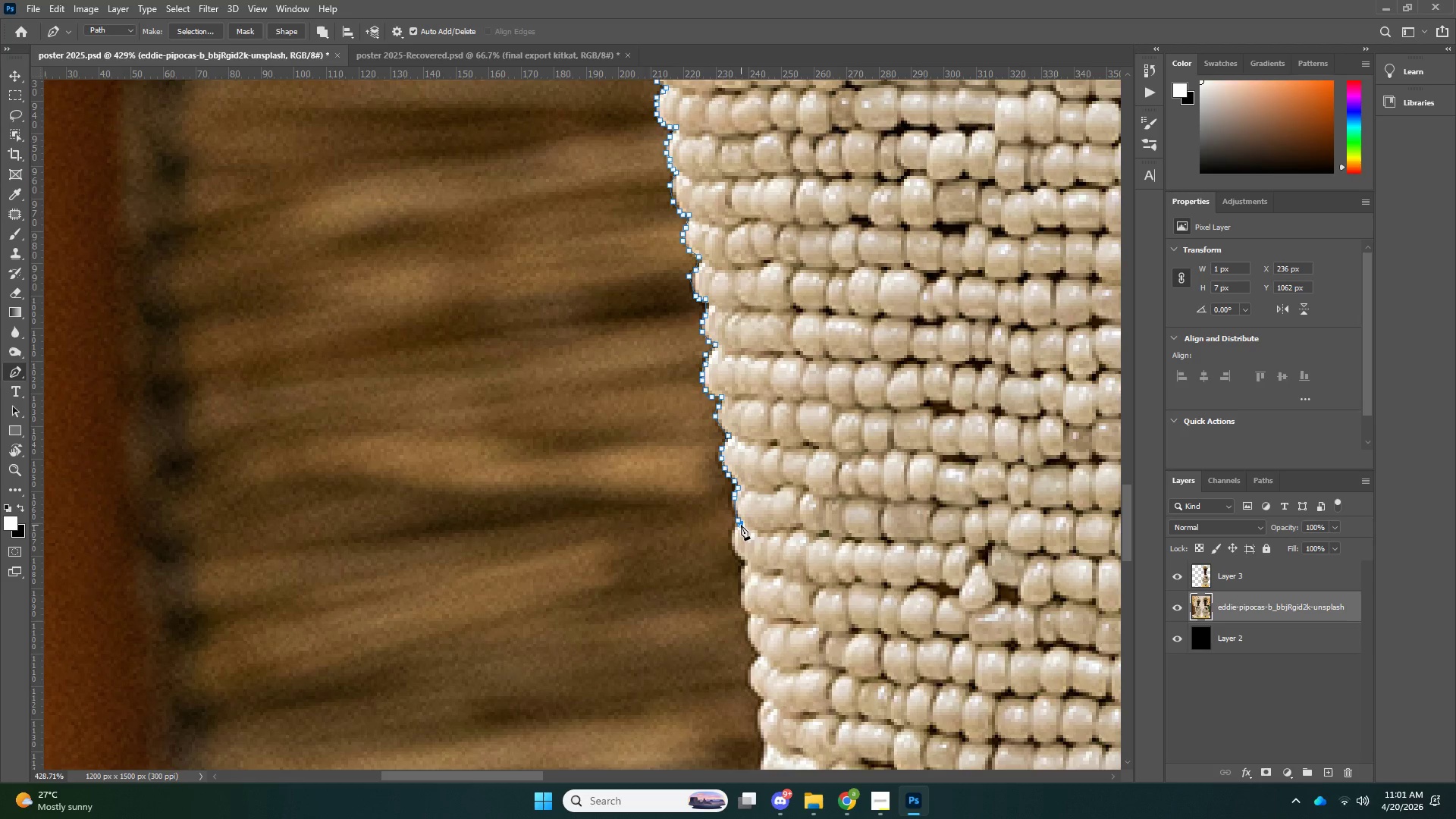 
triple_click([741, 525])
 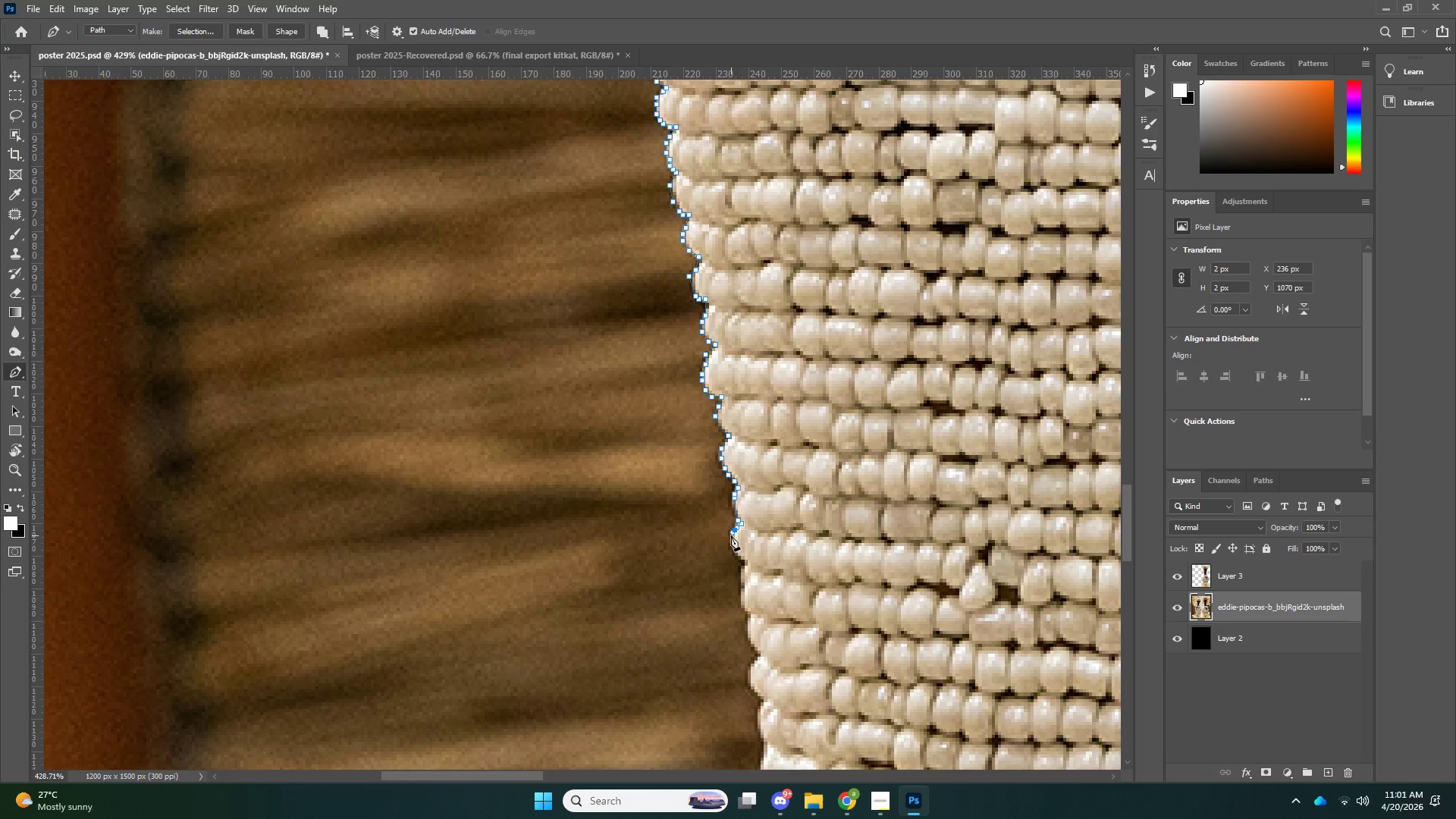 
left_click_drag(start_coordinate=[730, 538], to_coordinate=[732, 548])
 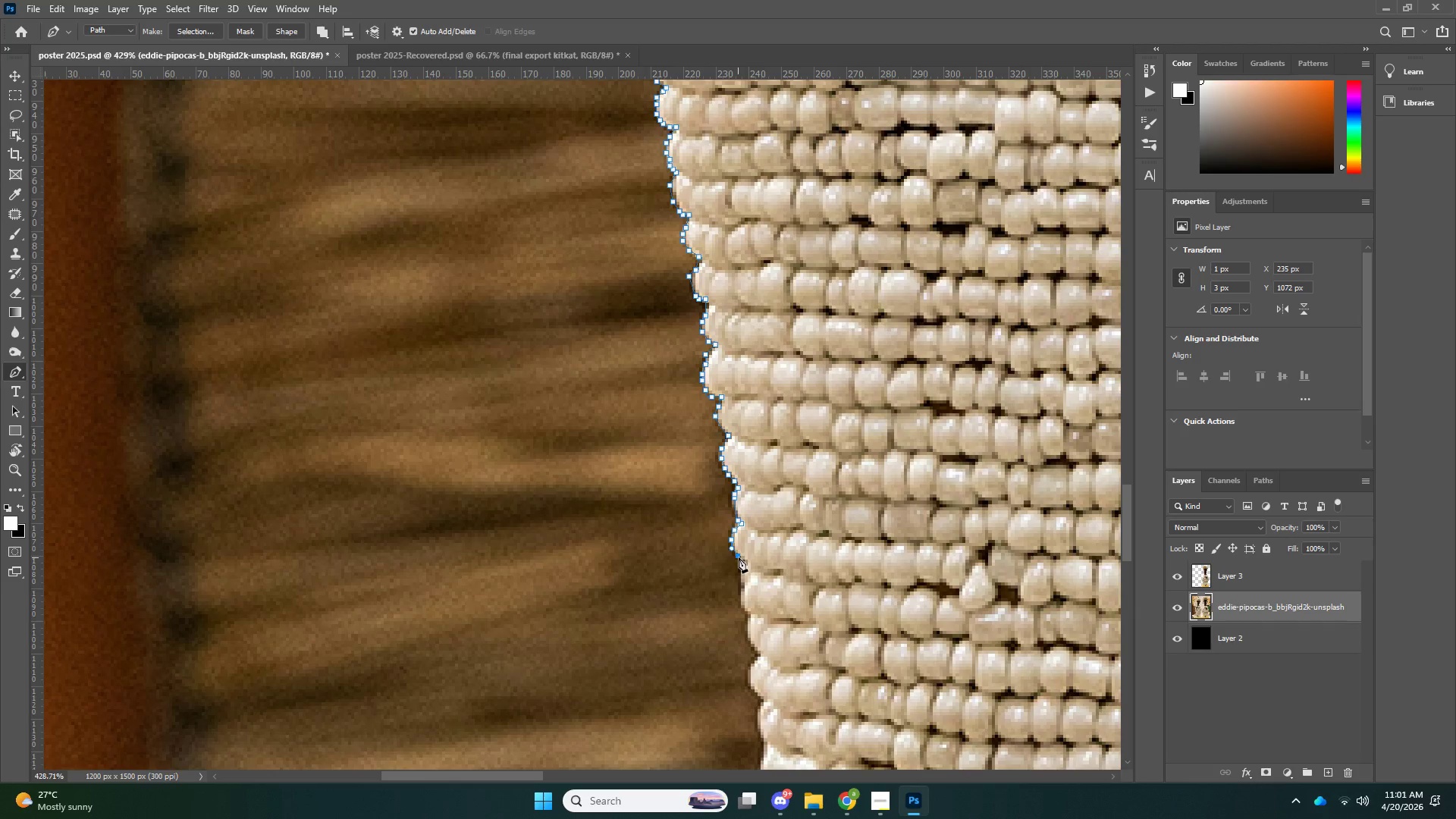 
left_click_drag(start_coordinate=[737, 556], to_coordinate=[745, 558])
 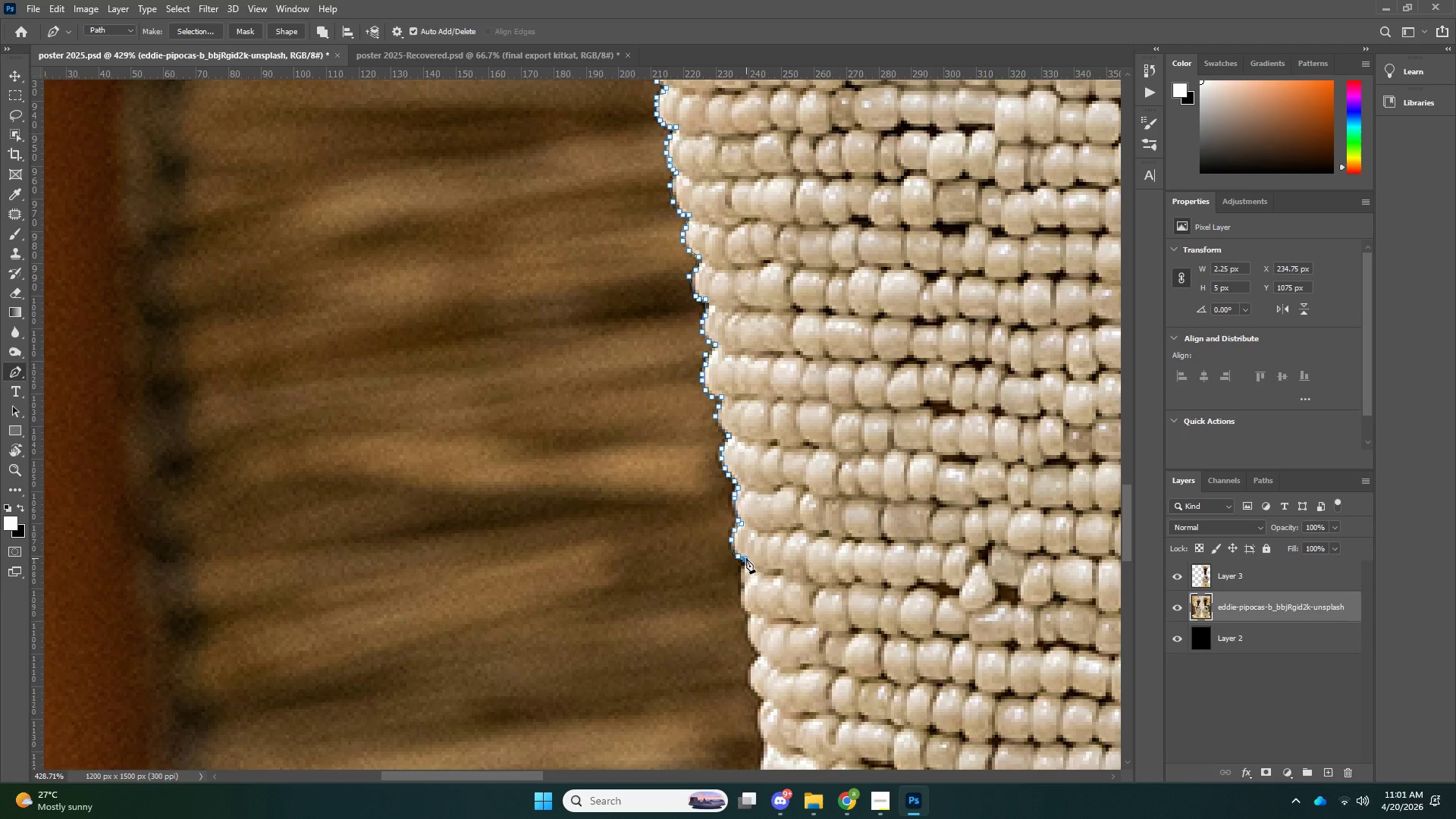 
triple_click([746, 558])
 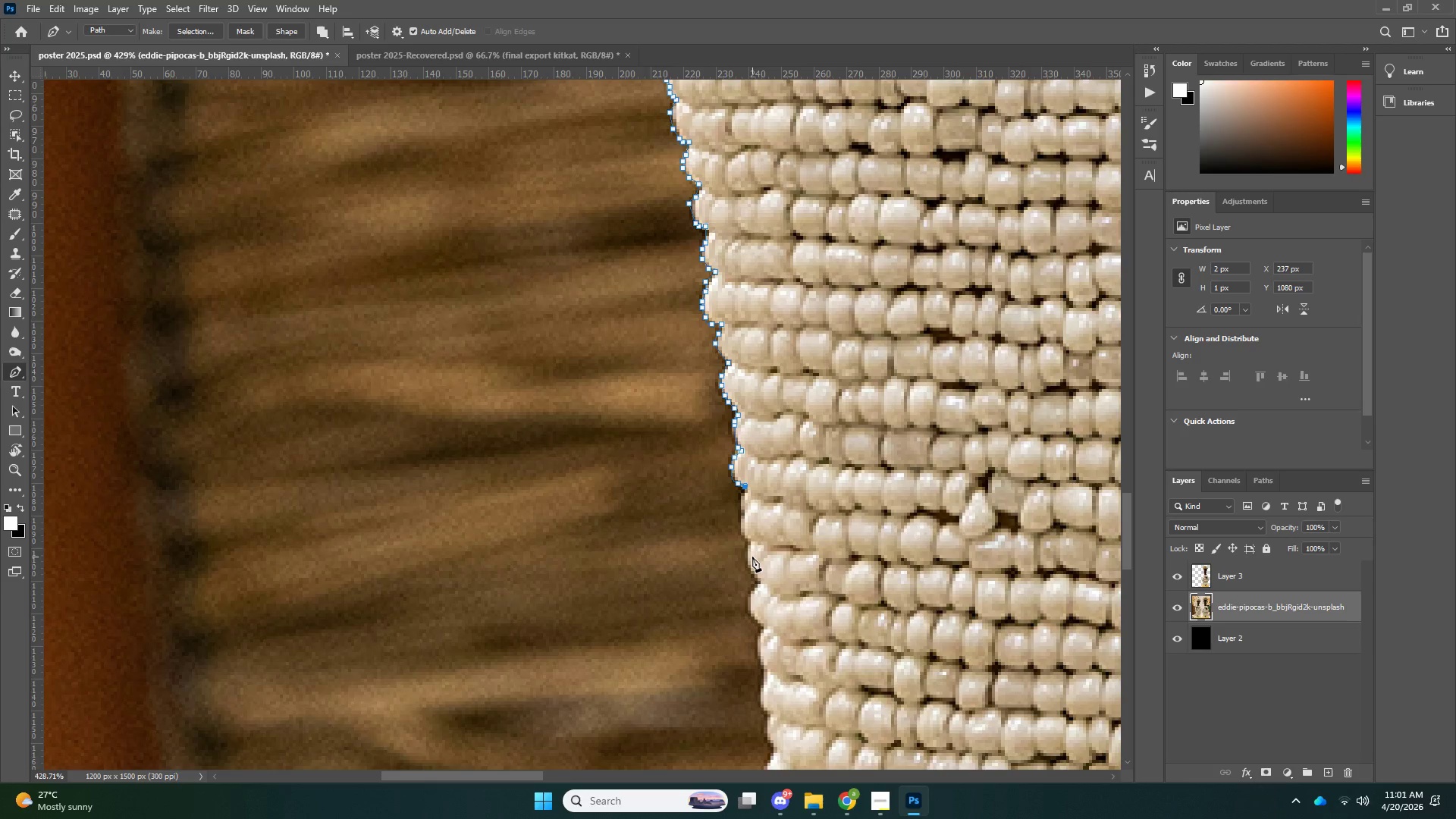 
scroll: coordinate [742, 531], scroll_direction: down, amount: 15.0
 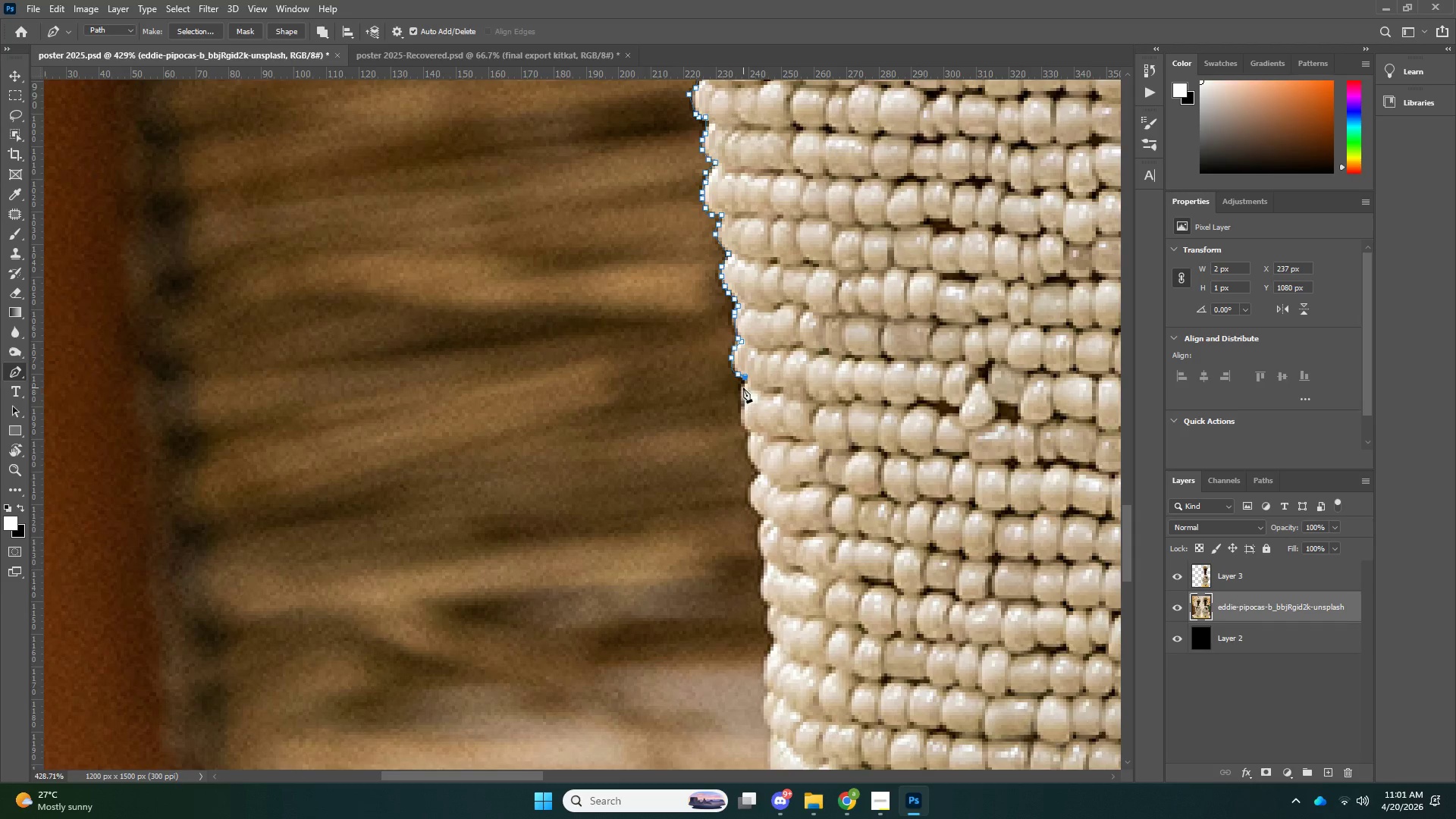 
left_click([743, 388])
 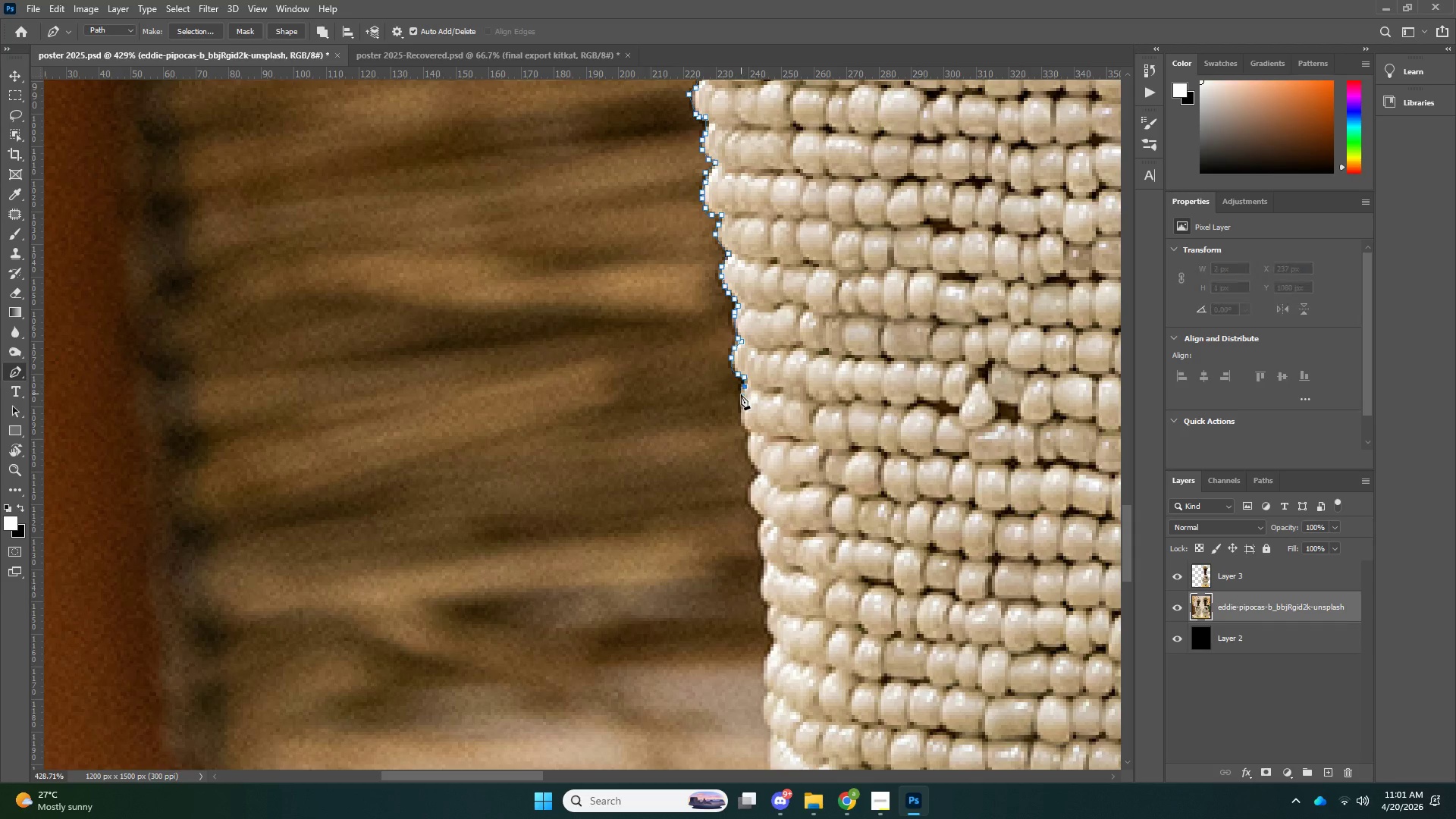 
left_click_drag(start_coordinate=[741, 394], to_coordinate=[739, 400])
 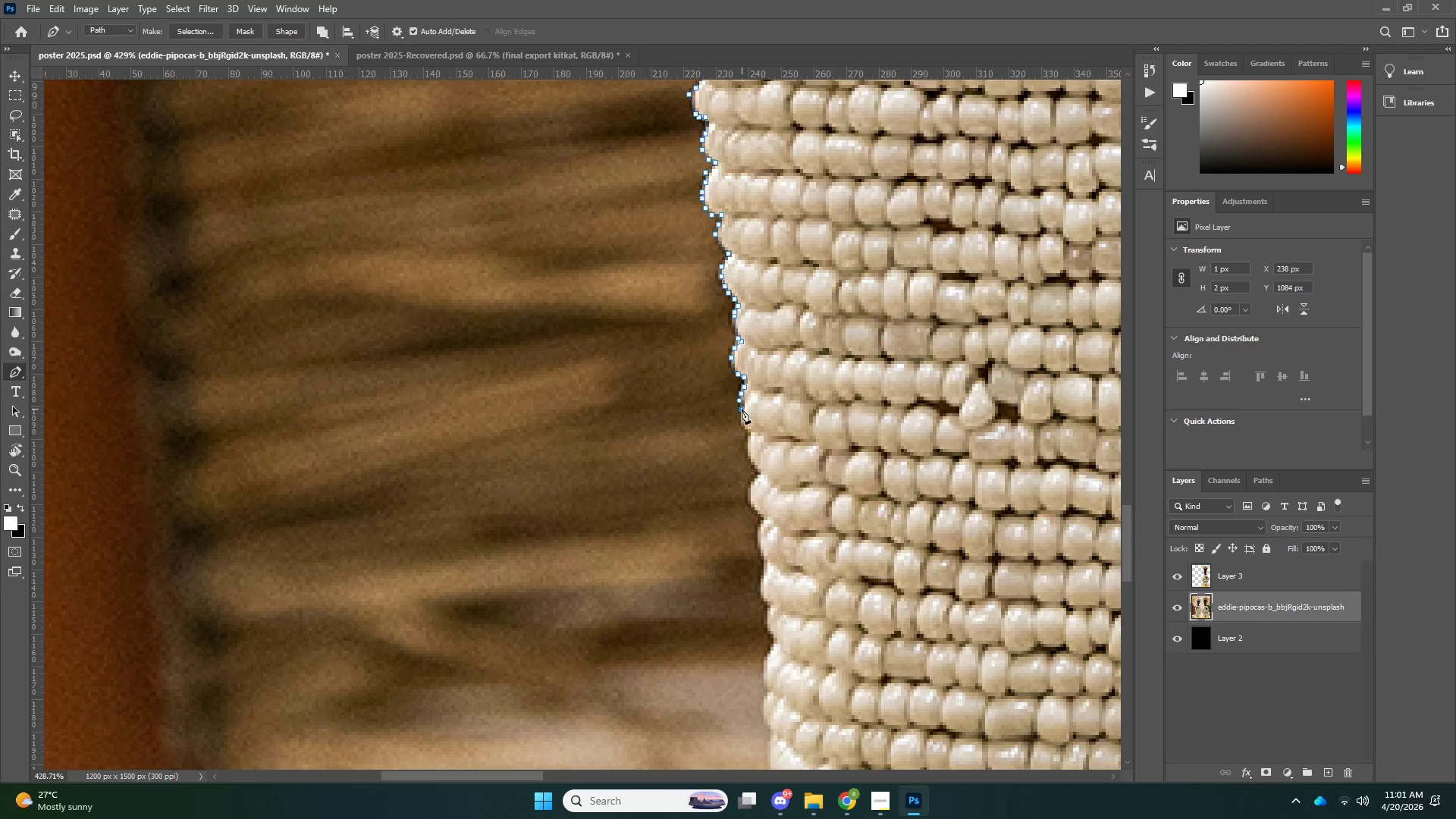 
left_click_drag(start_coordinate=[740, 419], to_coordinate=[741, 422])
 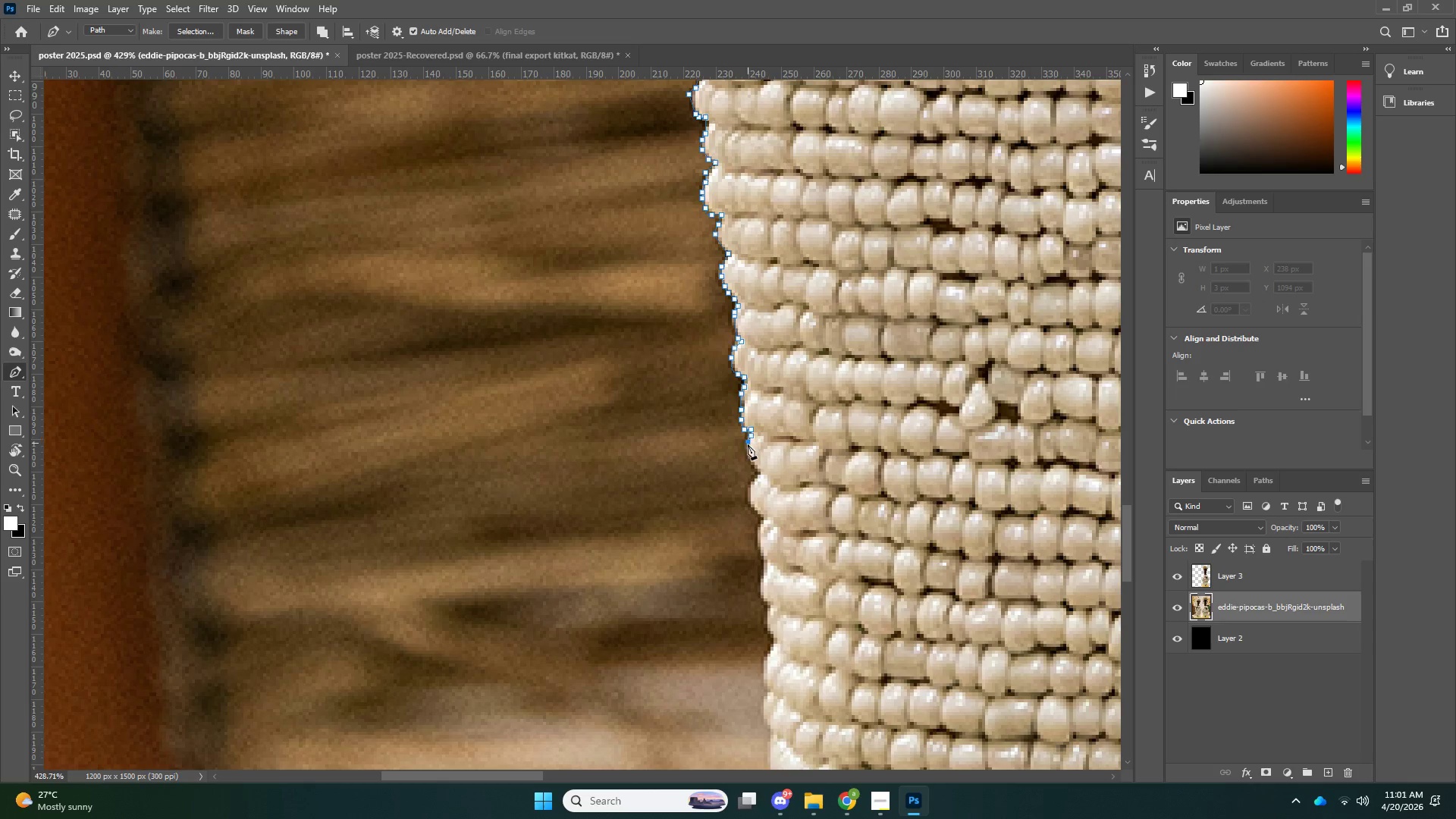 
left_click_drag(start_coordinate=[747, 451], to_coordinate=[758, 463])
 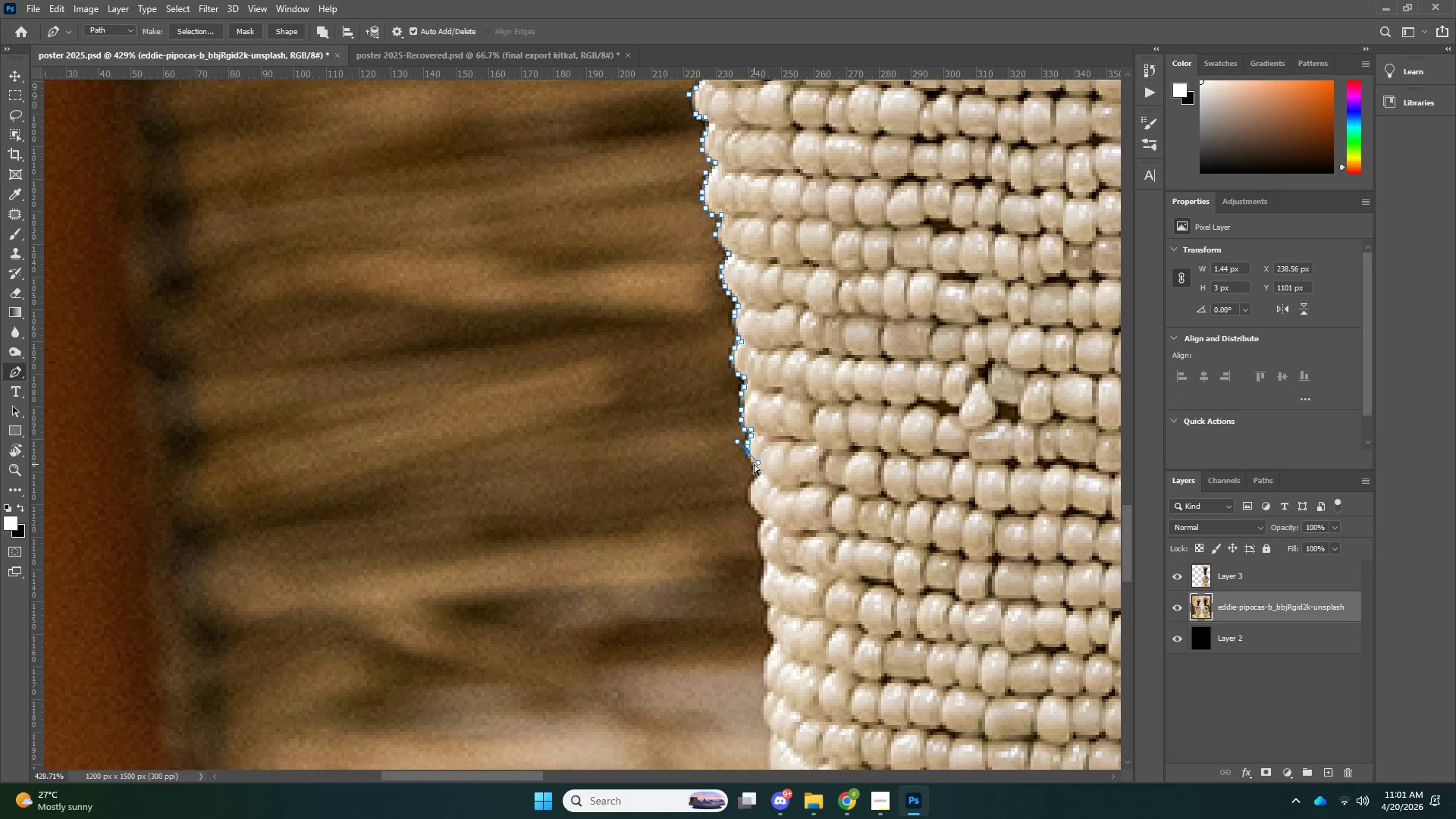 
key(Control+ControlLeft)
 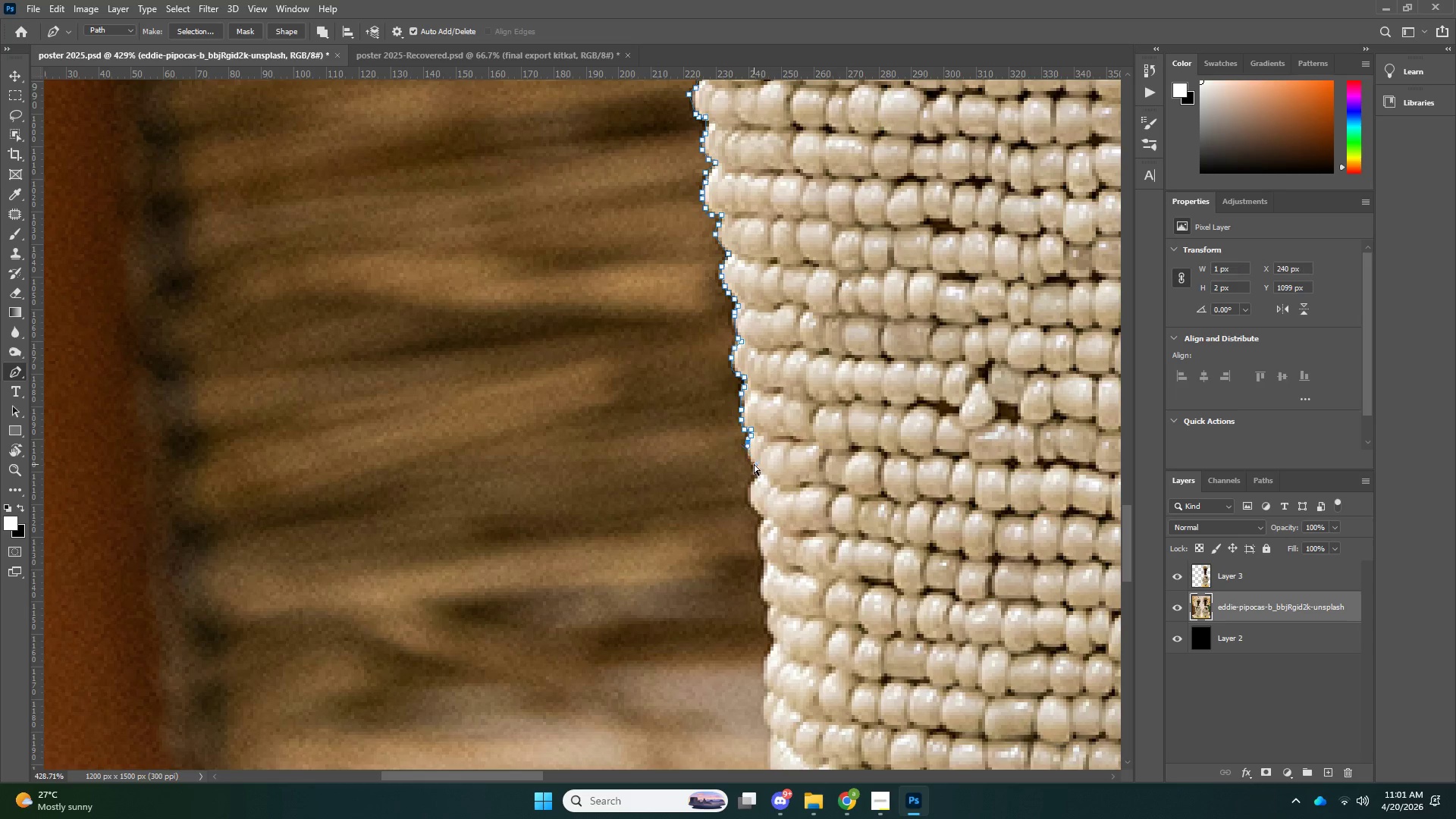 
key(Control+Z)
 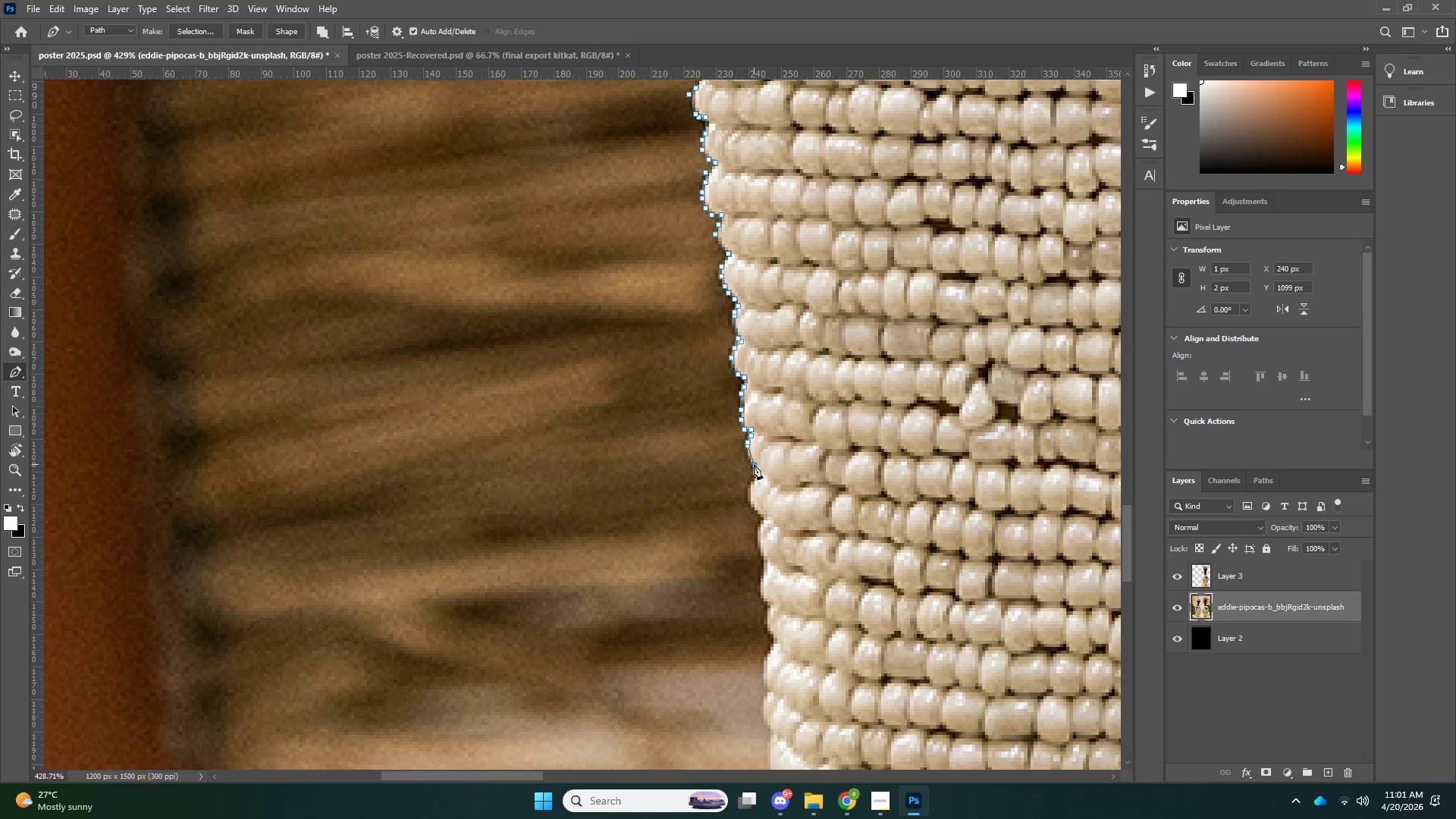 
left_click([754, 464])
 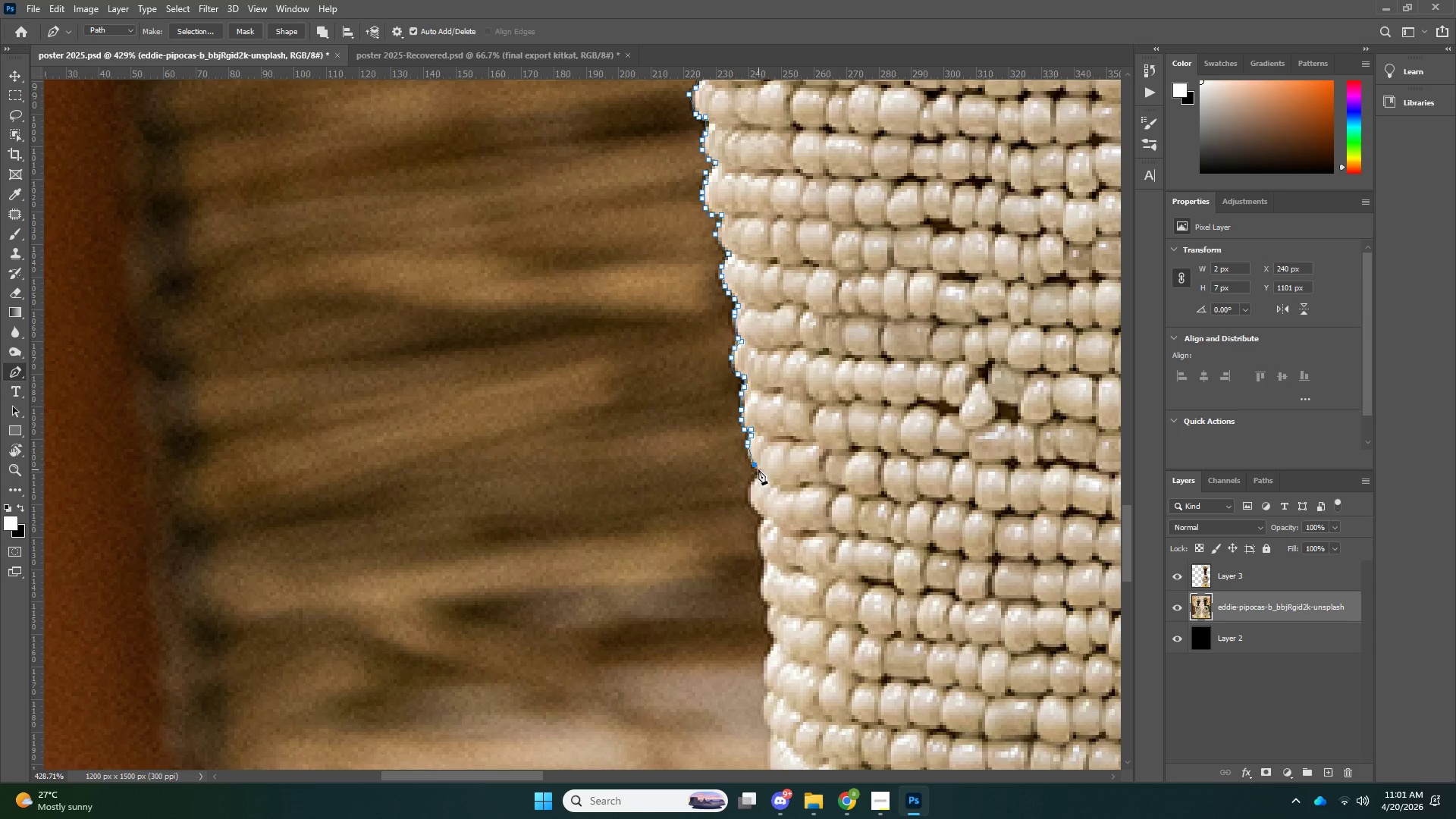 
key(Control+Z)
 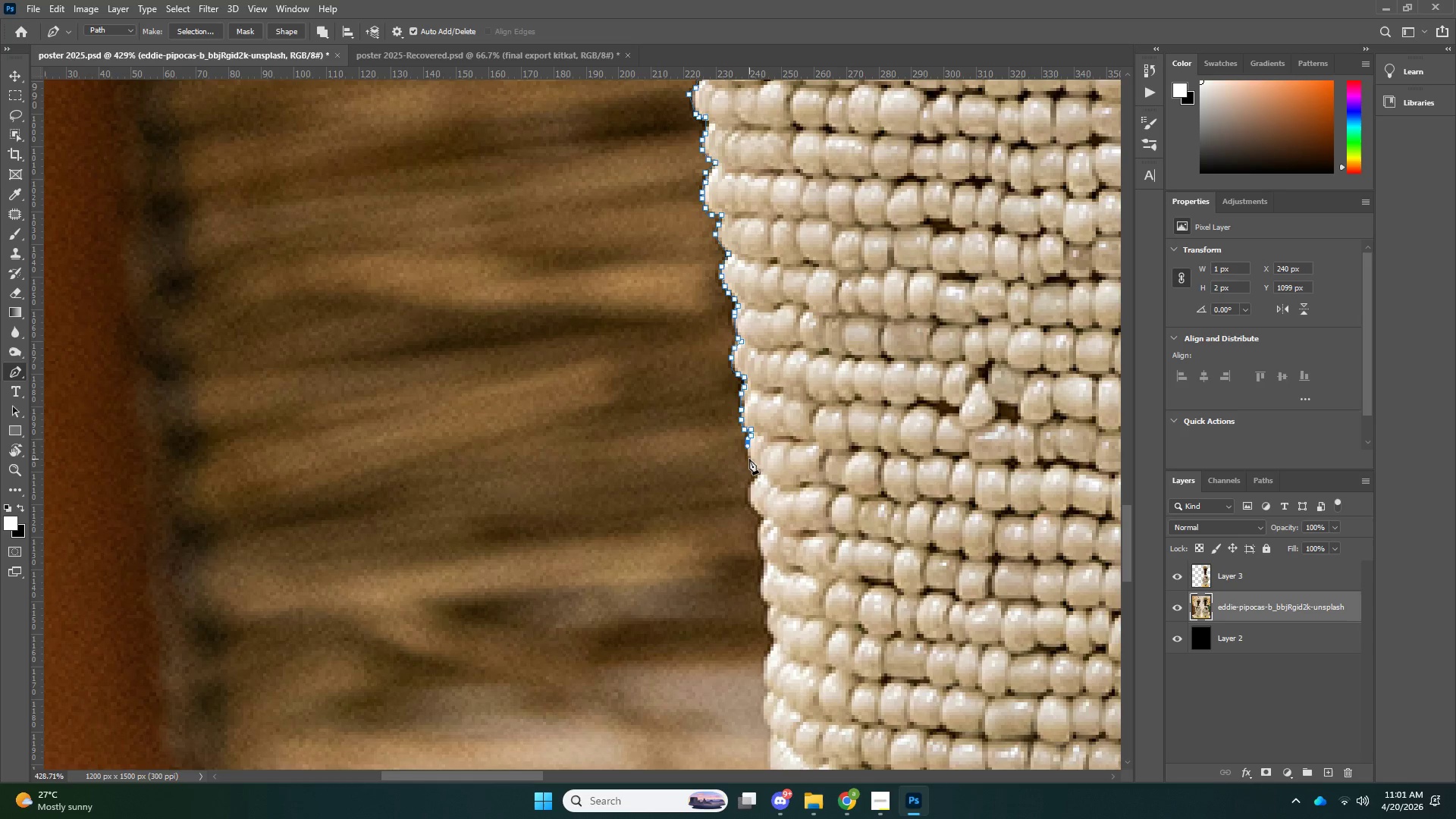 
key(Control+Z)
 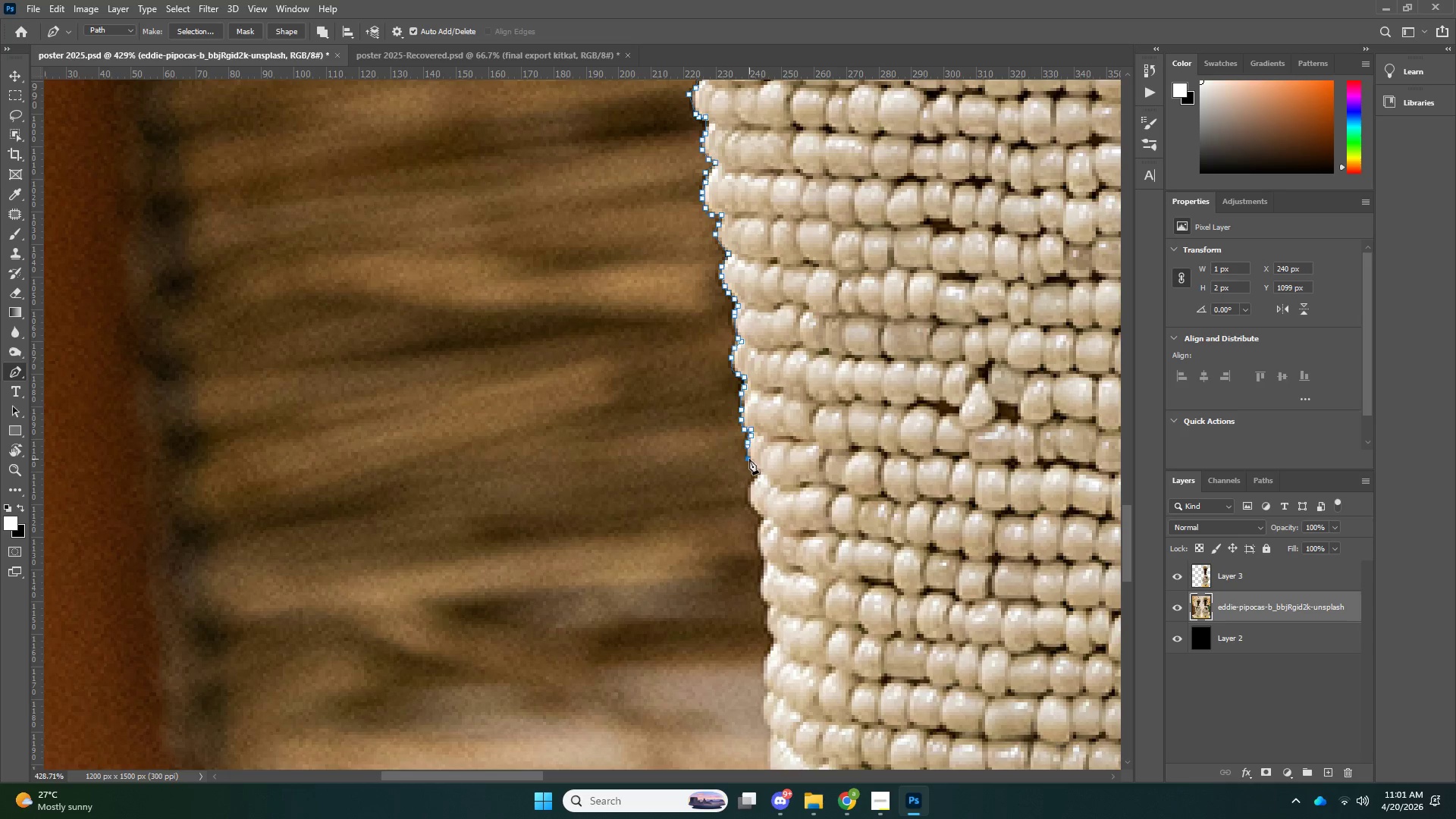 
left_click([749, 459])
 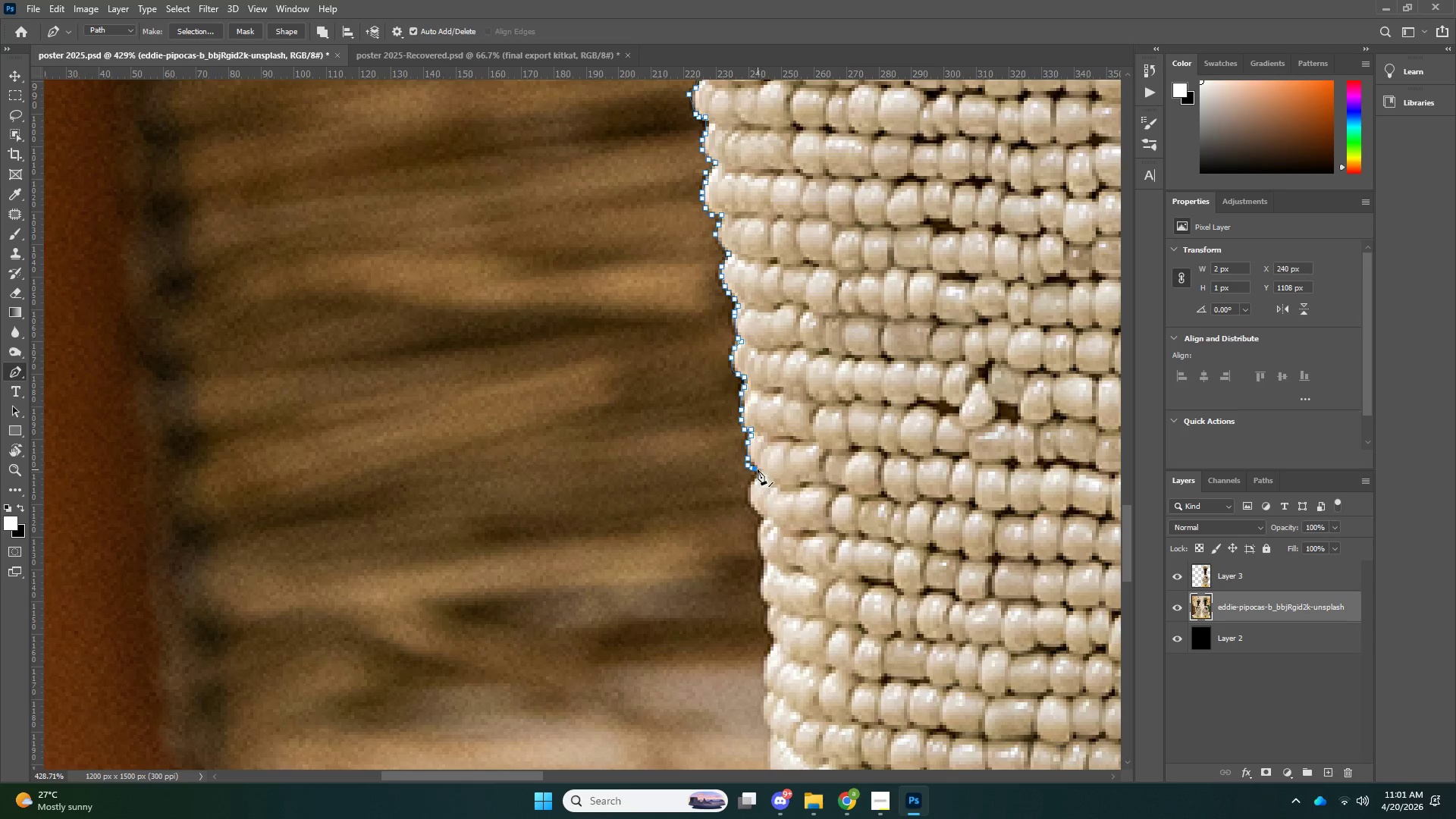 
key(Control+Z)
 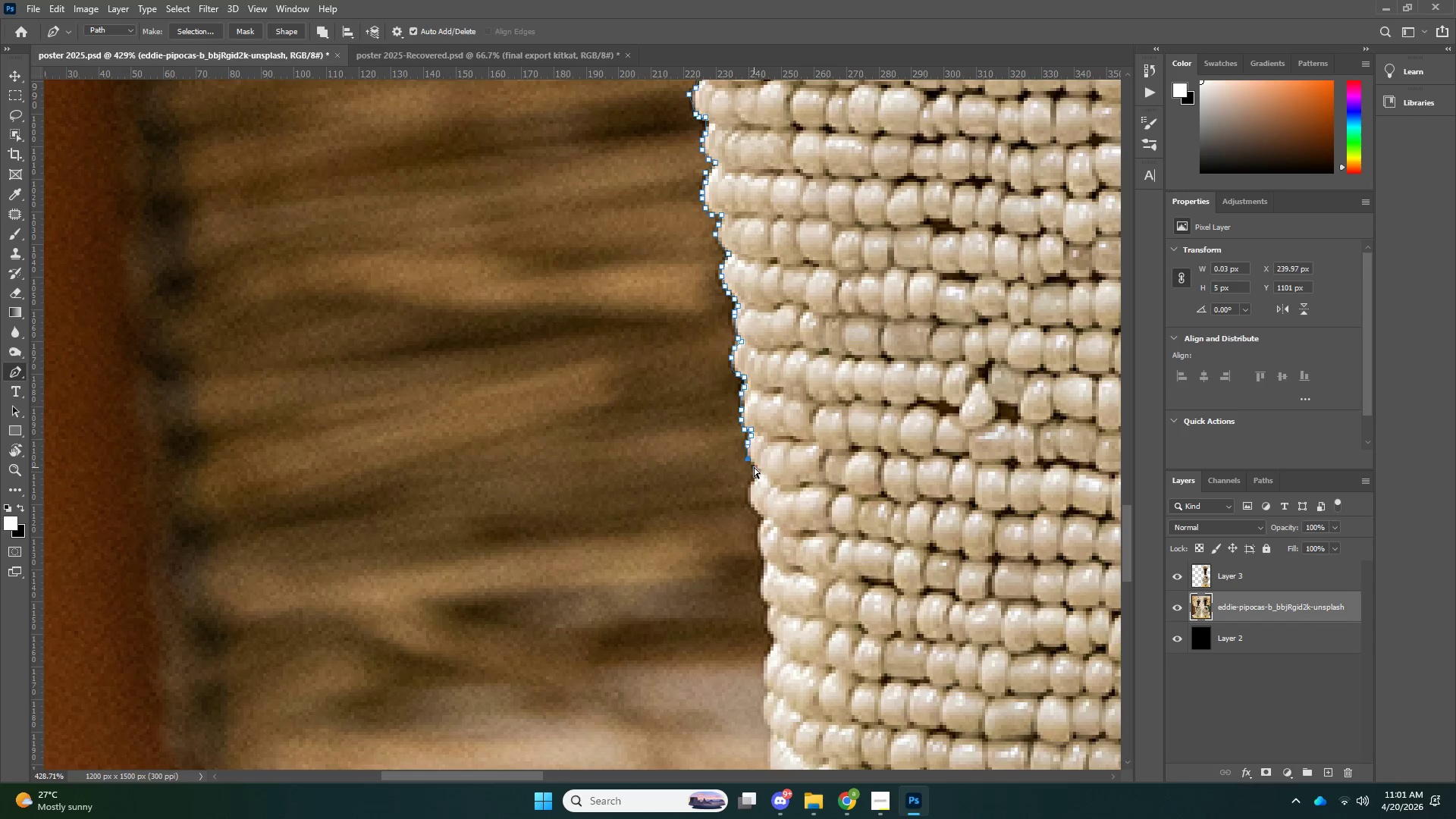 
key(Control+Z)
 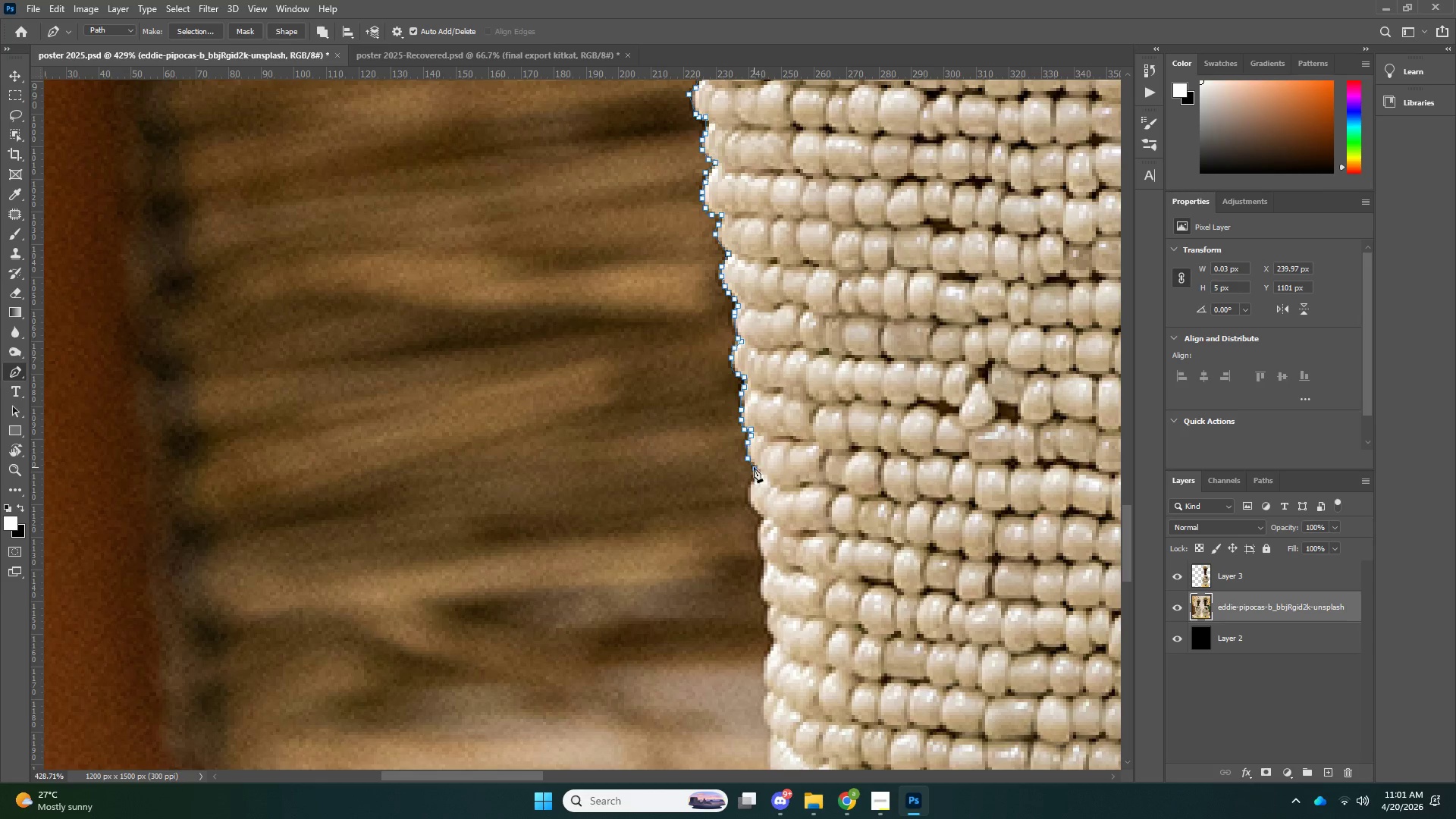 
left_click([754, 467])
 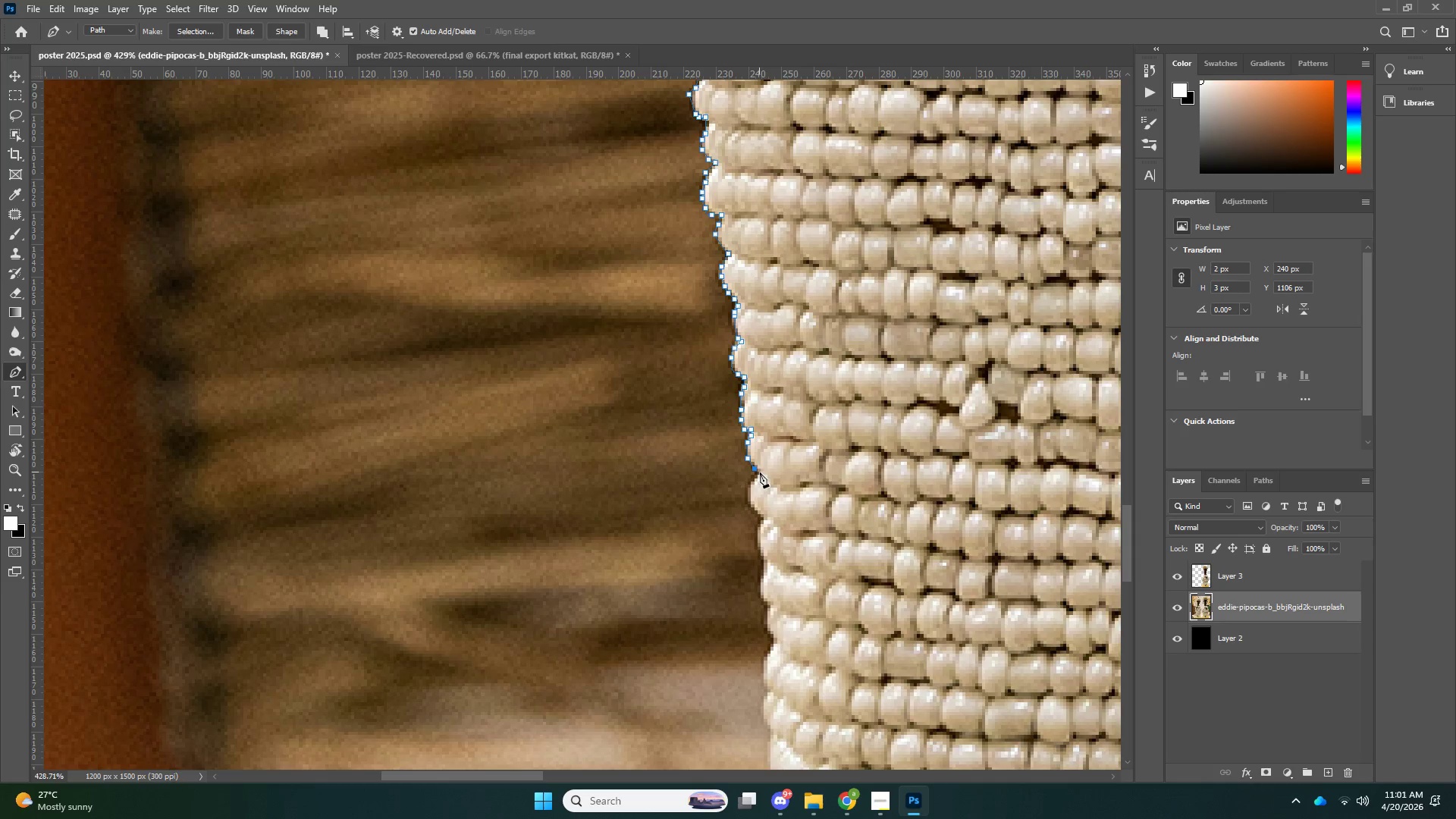 
triple_click([760, 472])
 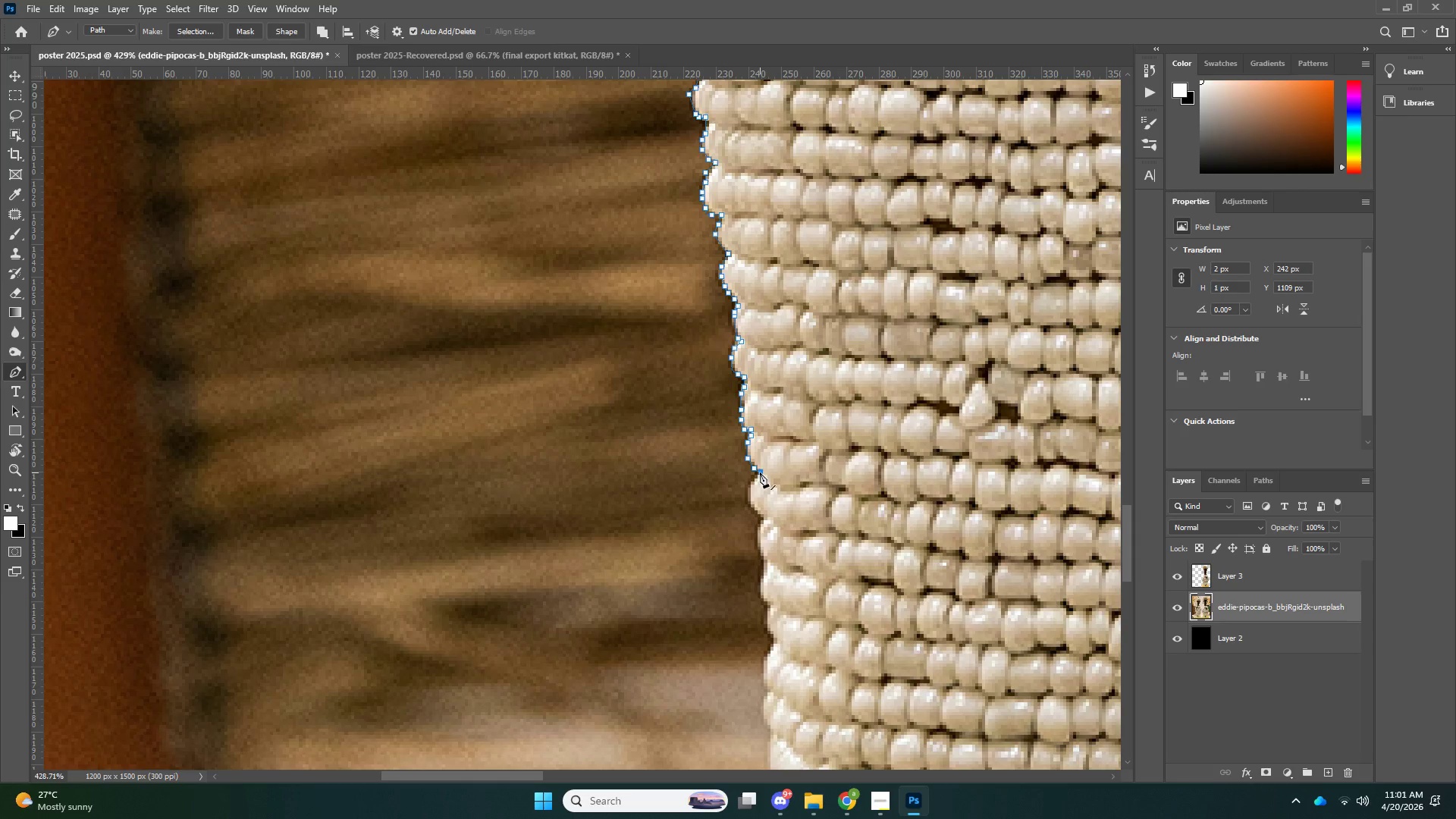 
triple_click([760, 472])
 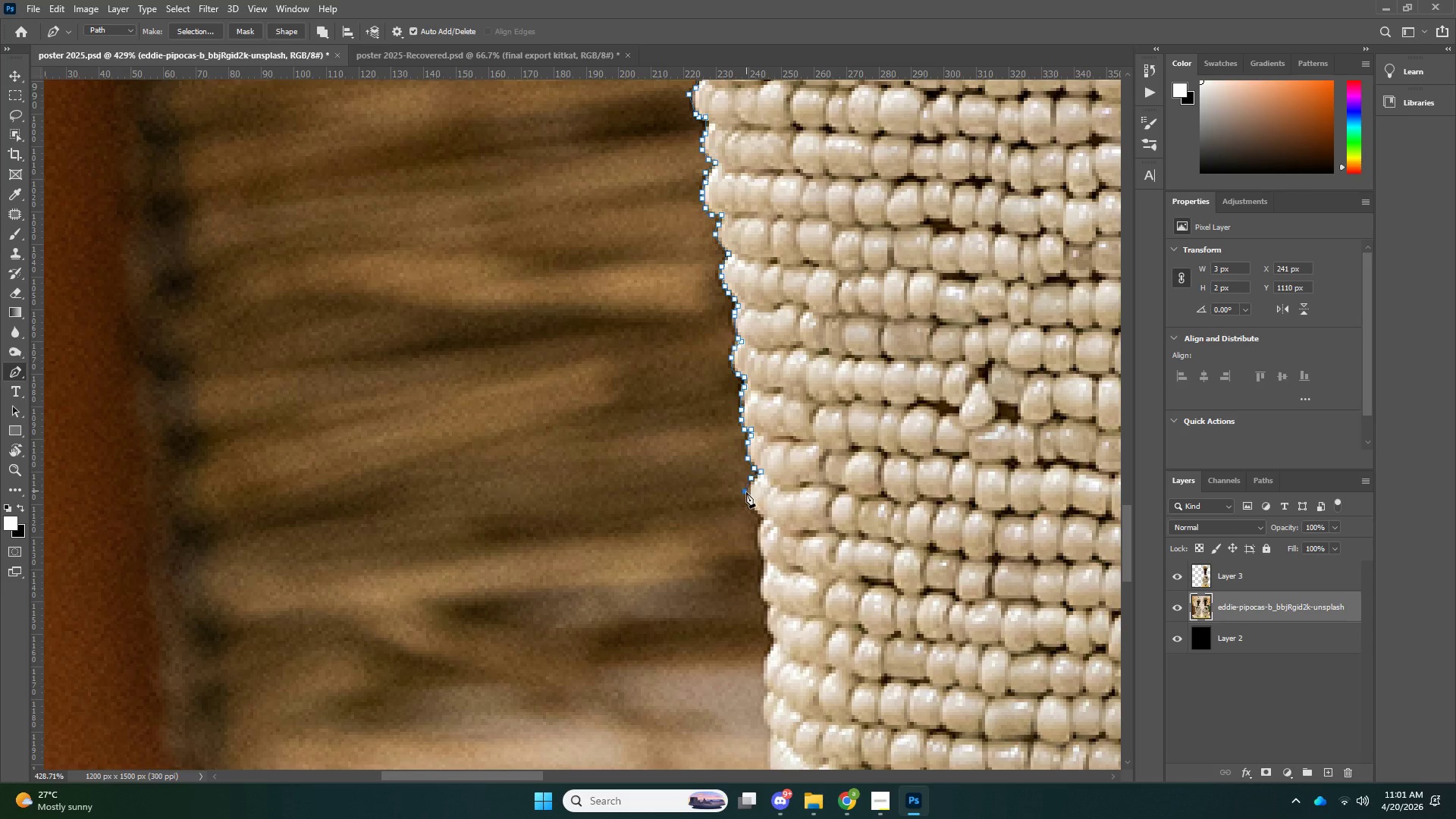 
left_click_drag(start_coordinate=[746, 499], to_coordinate=[748, 504])
 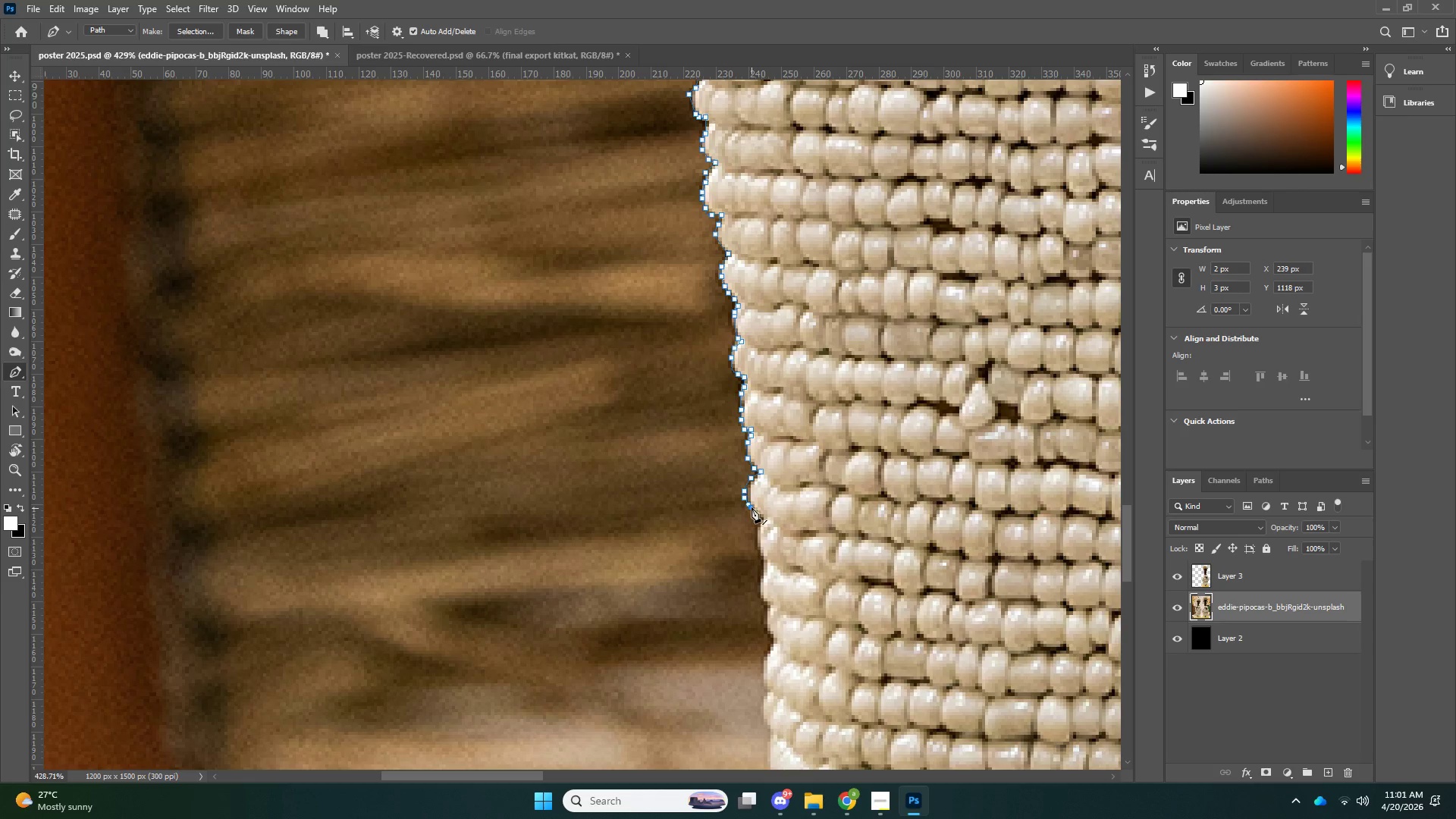 
key(Control+Z)
 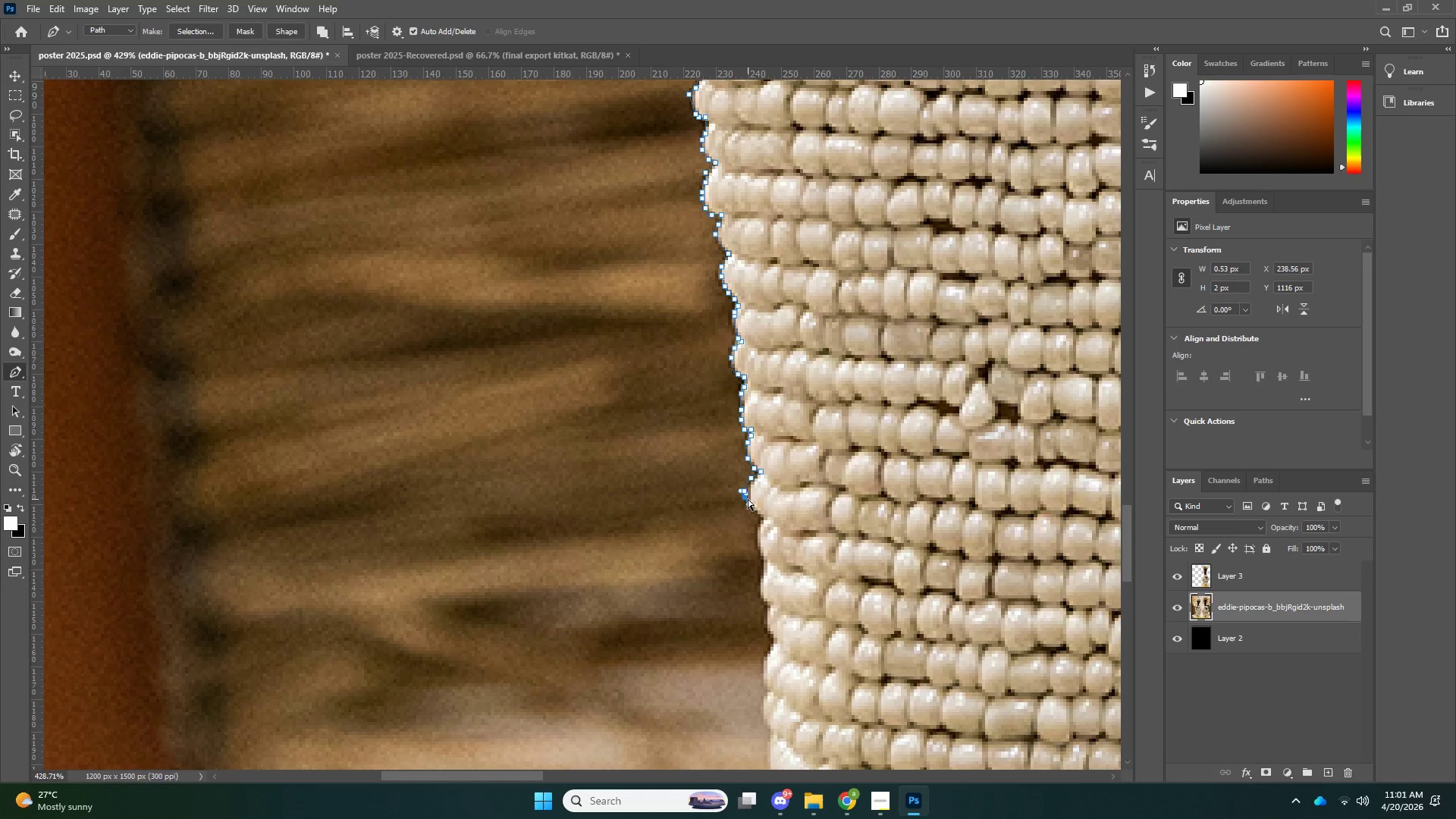 
key(Control+Z)
 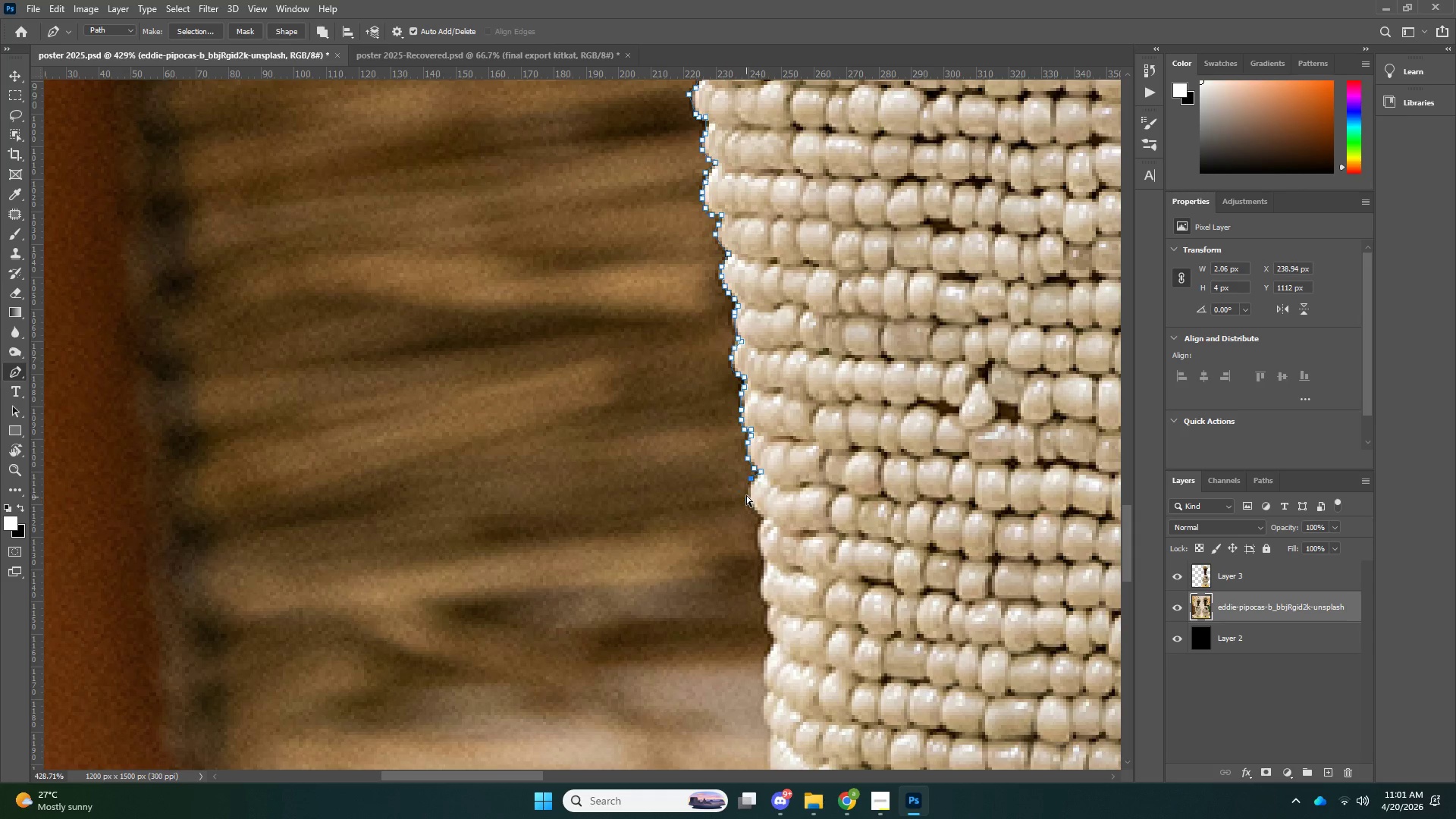 
key(Control+Z)
 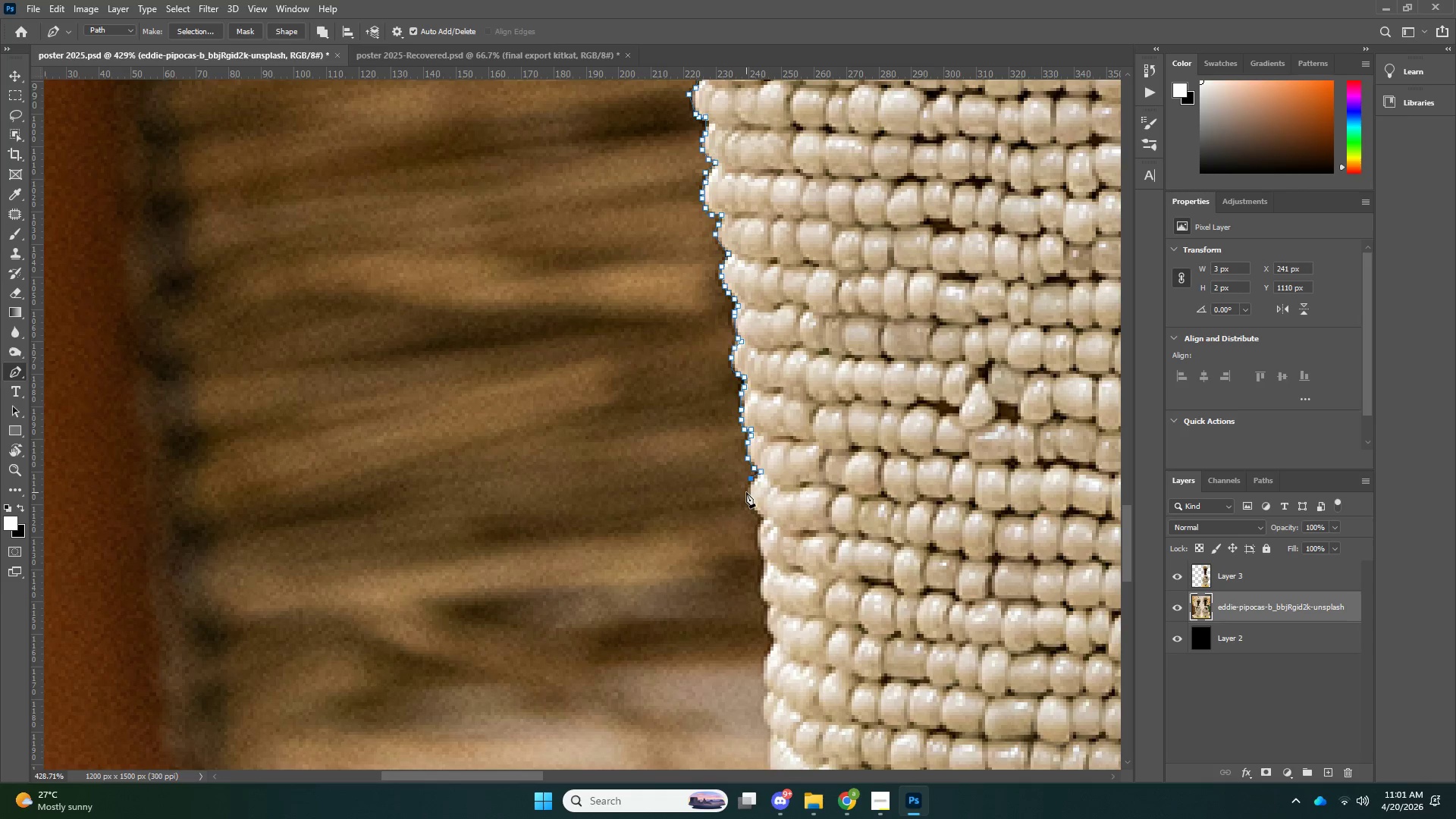 
left_click([746, 492])
 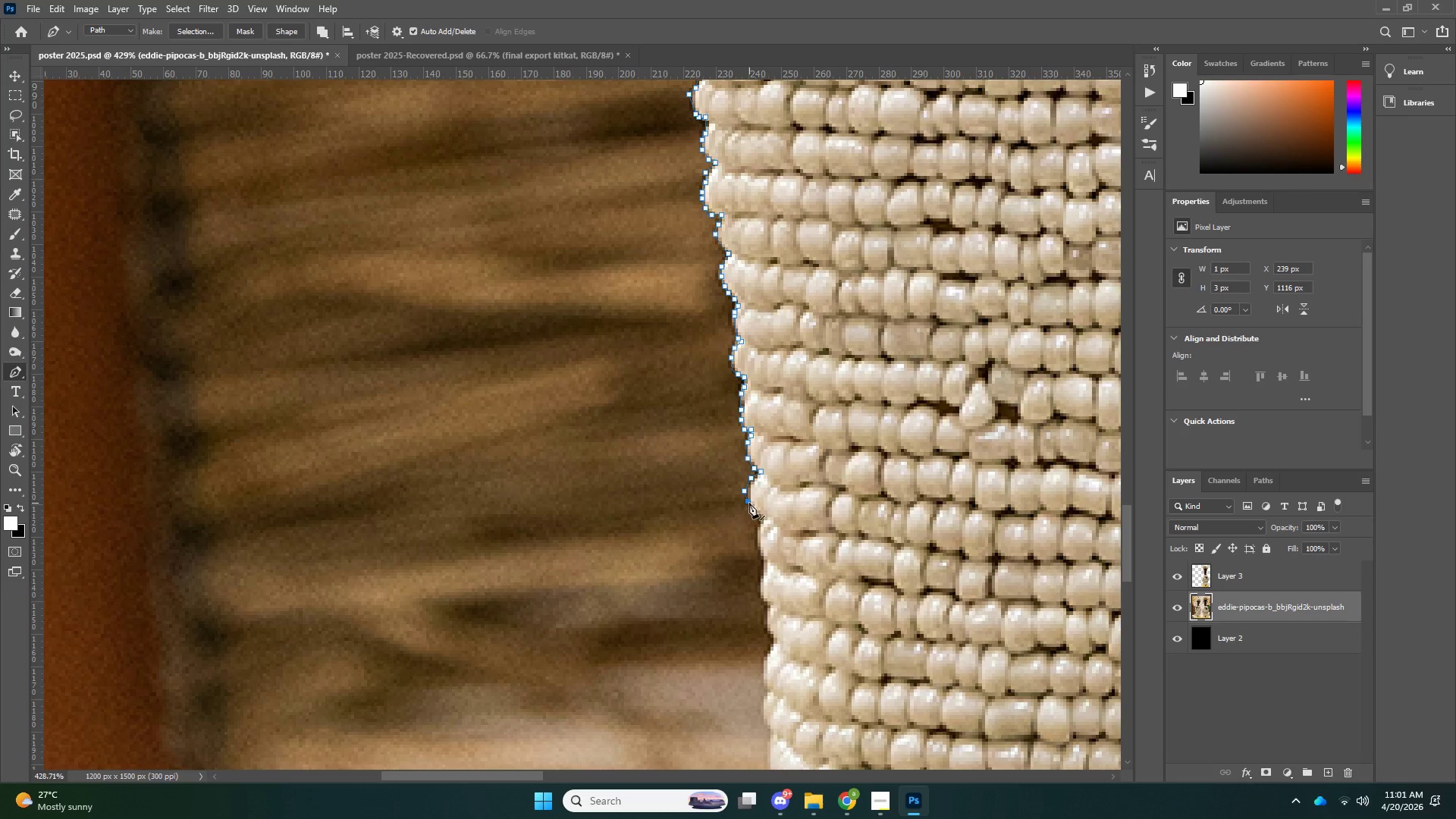 
left_click_drag(start_coordinate=[750, 505], to_coordinate=[753, 509])
 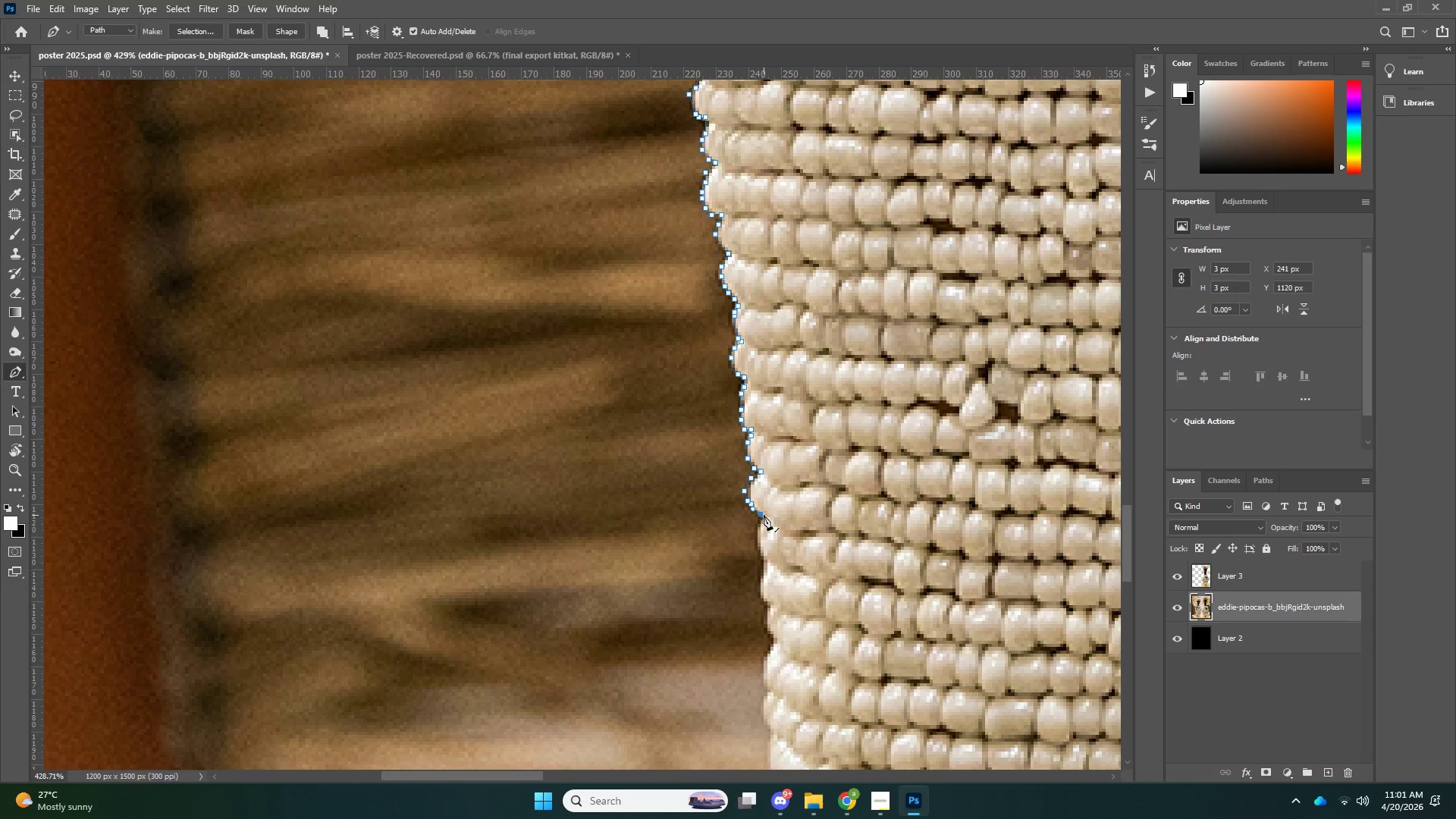 
triple_click([764, 515])
 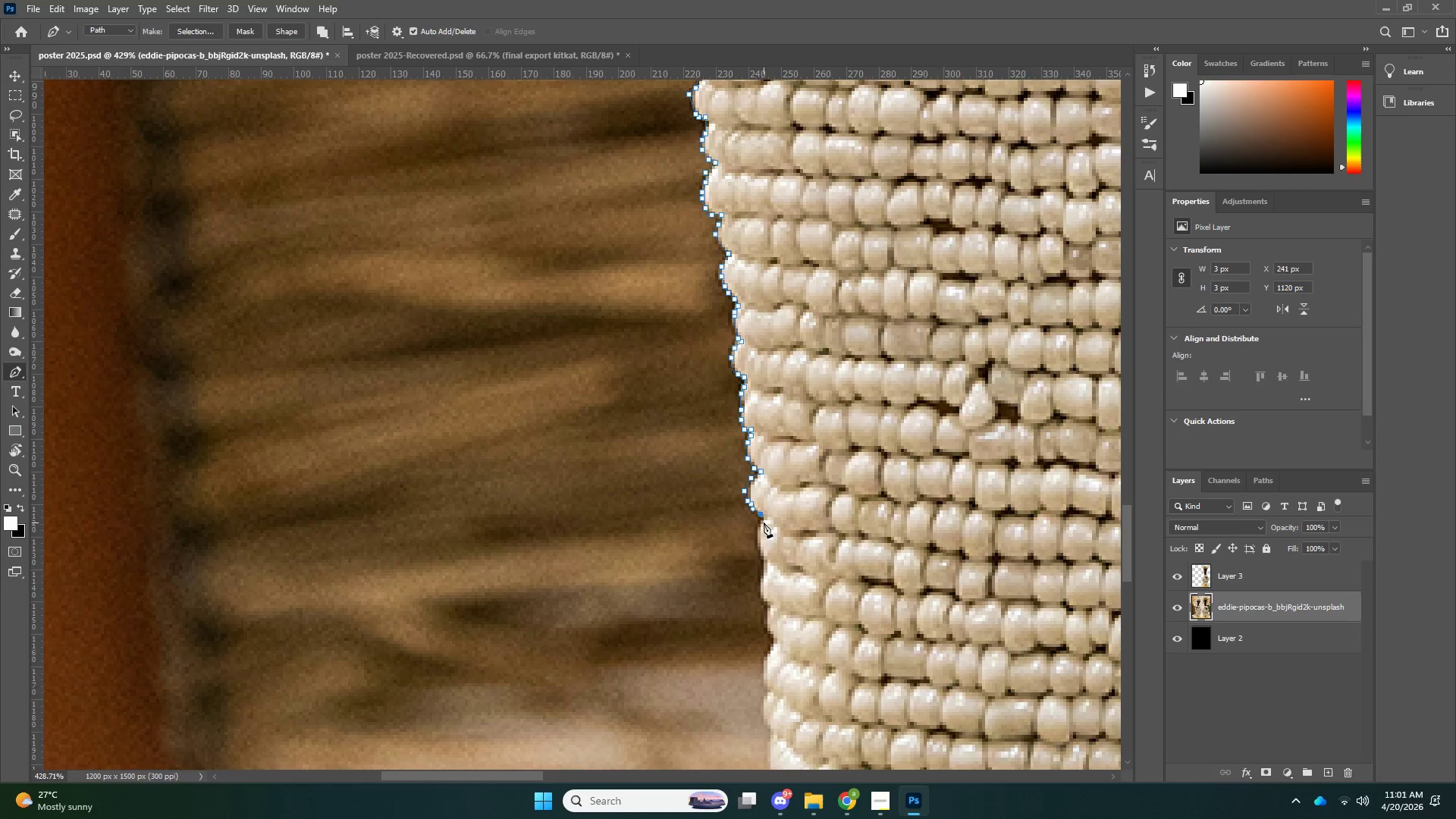 
left_click([763, 523])
 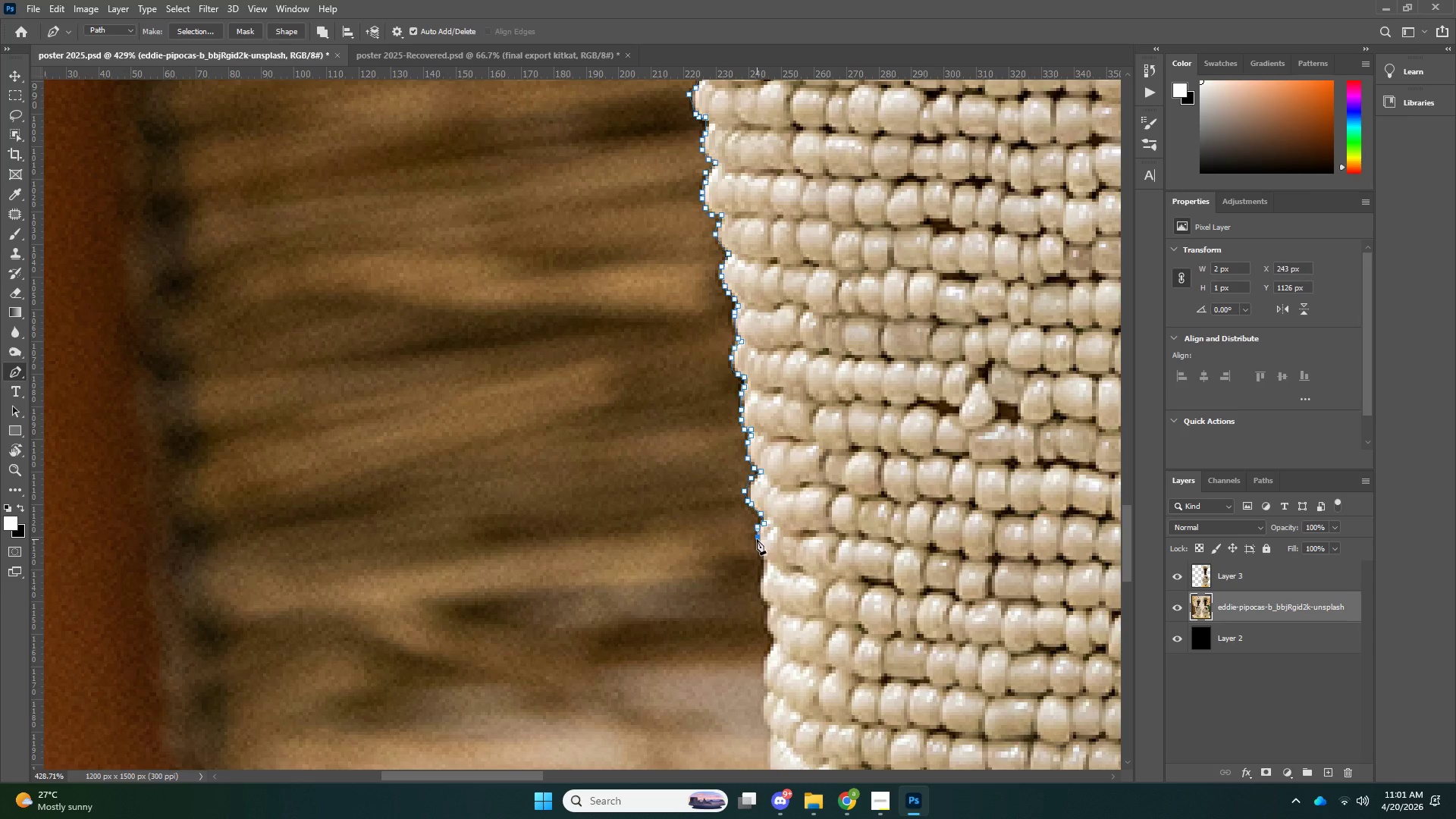 
left_click_drag(start_coordinate=[762, 546], to_coordinate=[763, 550])
 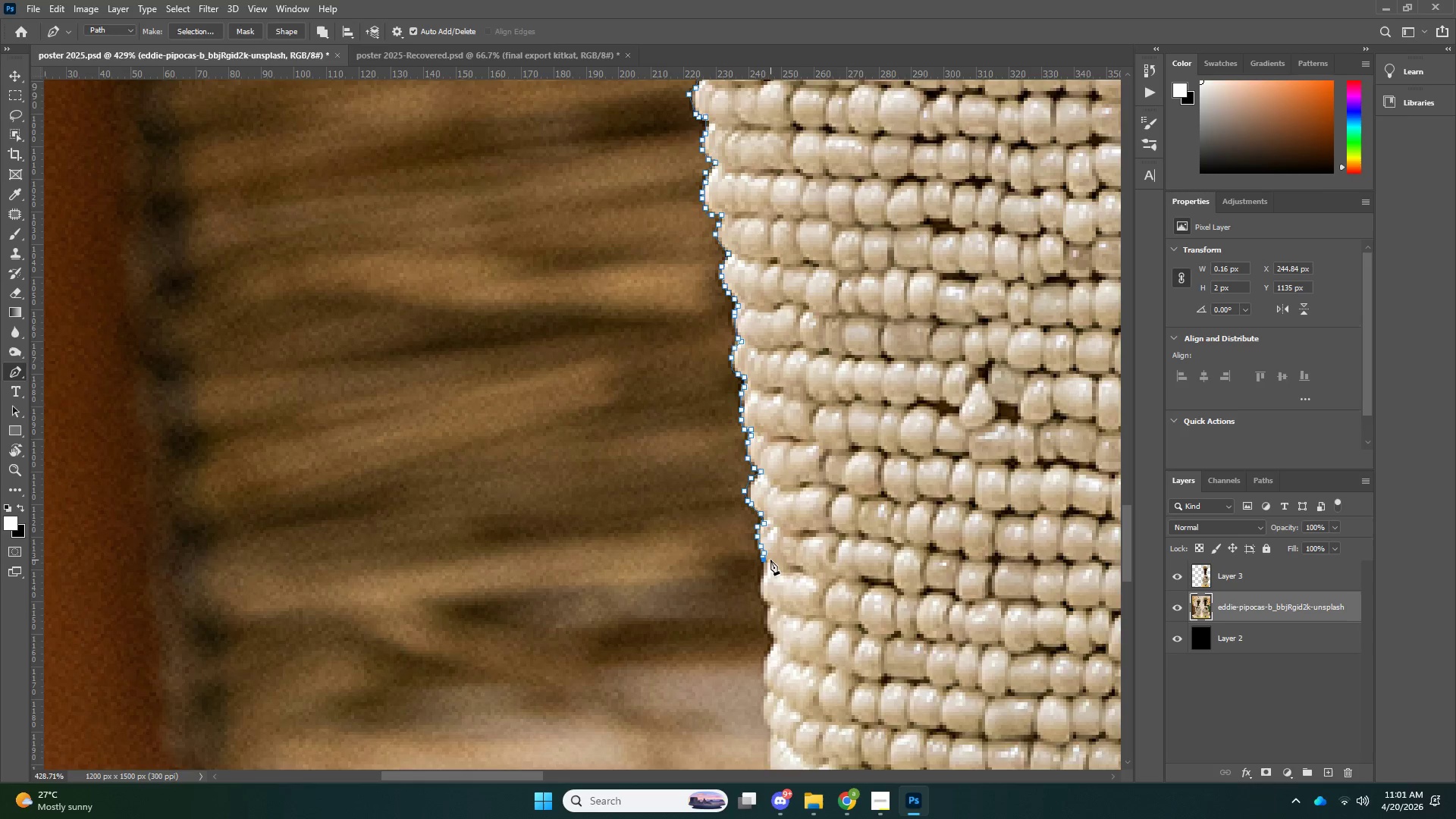 
scroll: coordinate [783, 417], scroll_direction: down, amount: 23.0
 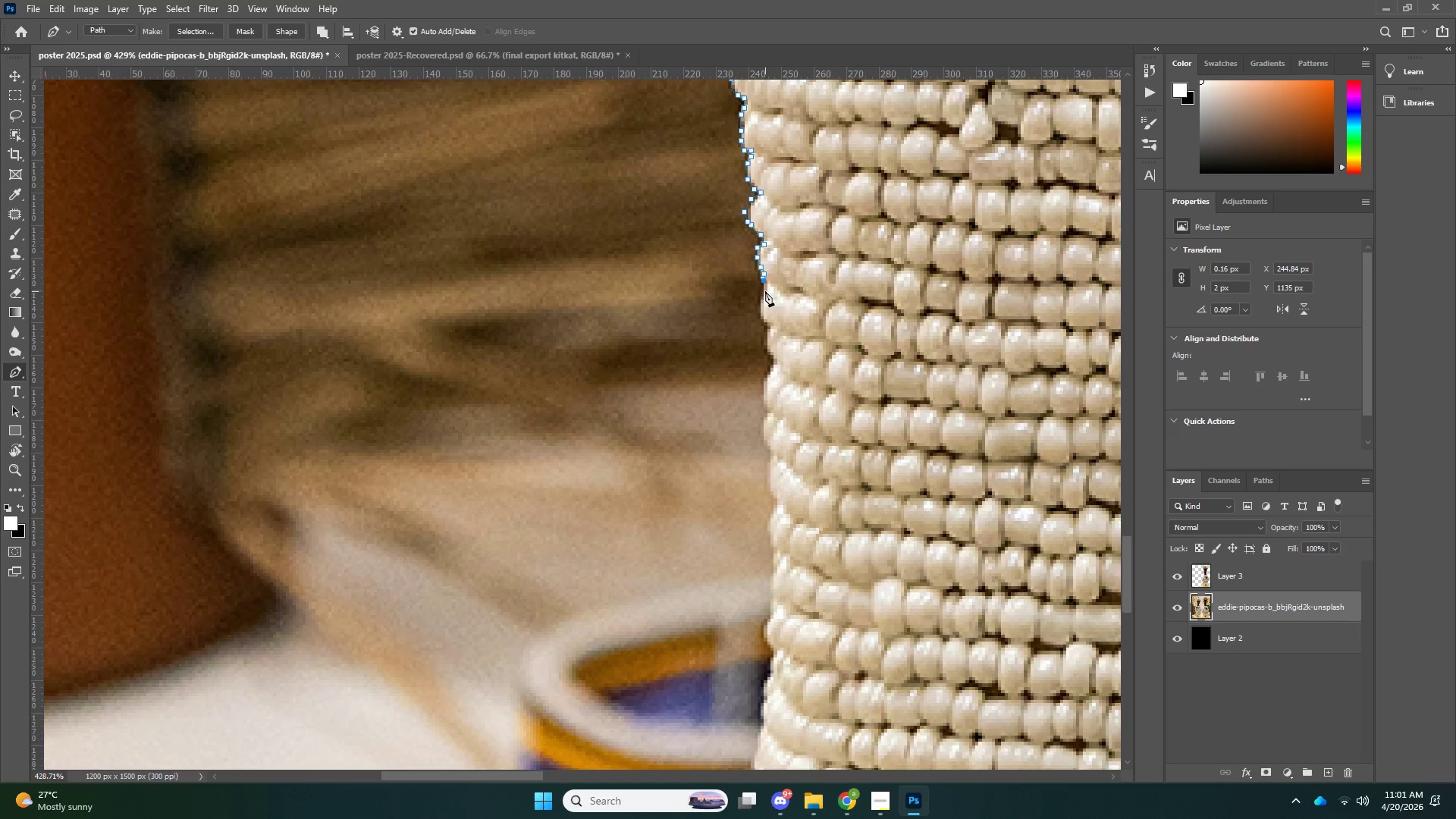 
left_click([765, 291])
 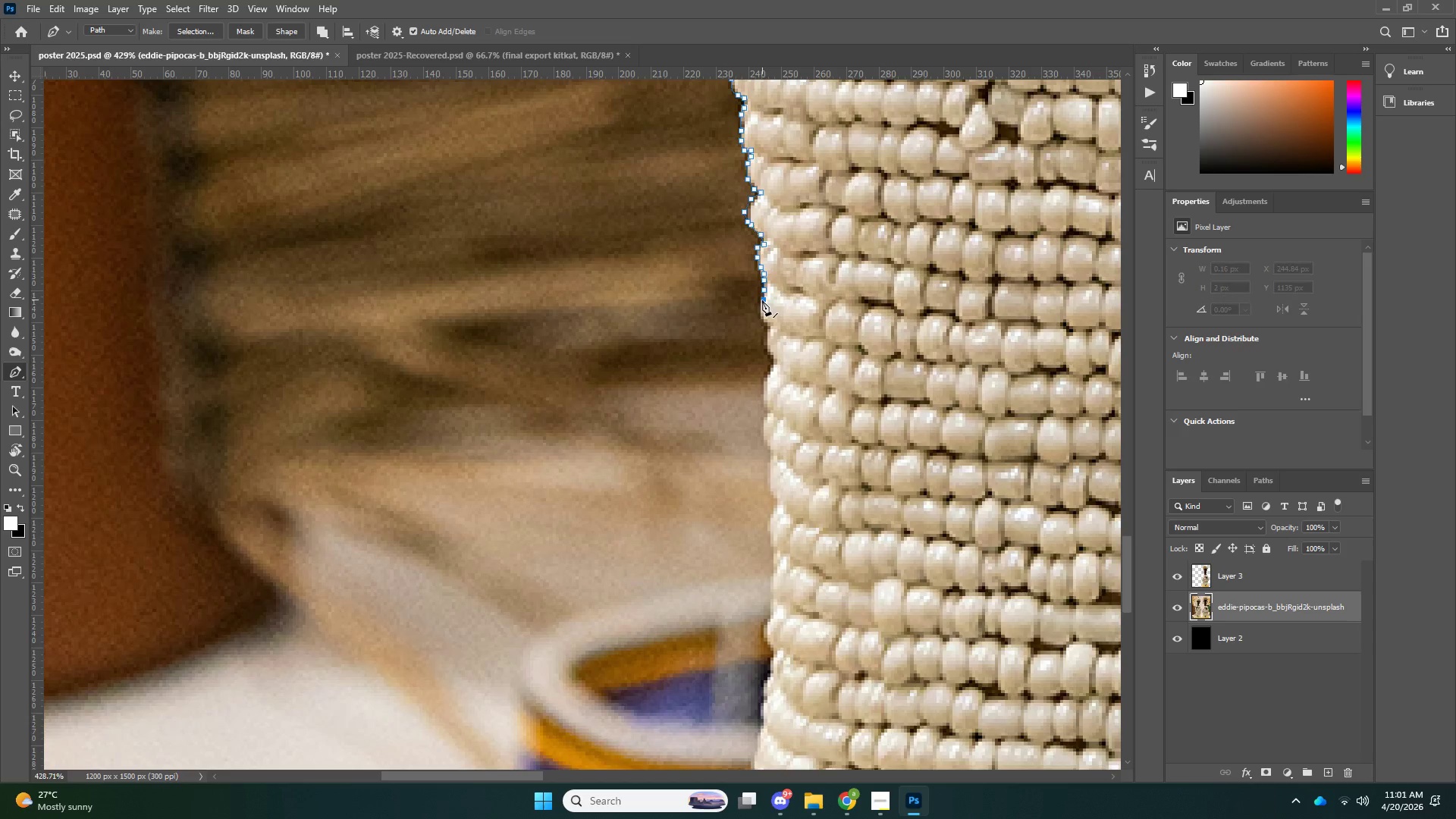 
left_click_drag(start_coordinate=[761, 306], to_coordinate=[761, 309])
 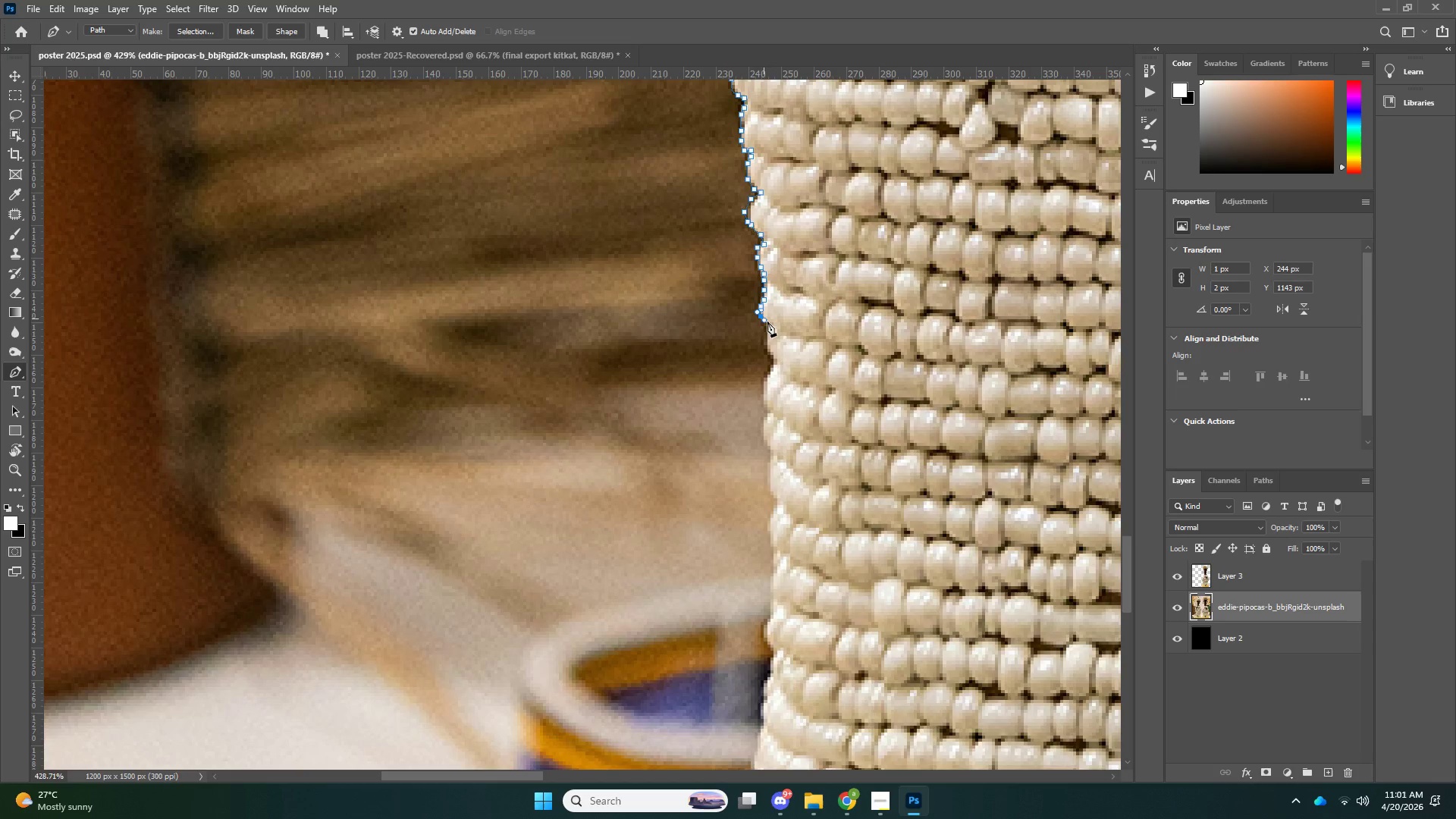 
left_click_drag(start_coordinate=[762, 315], to_coordinate=[764, 320])
 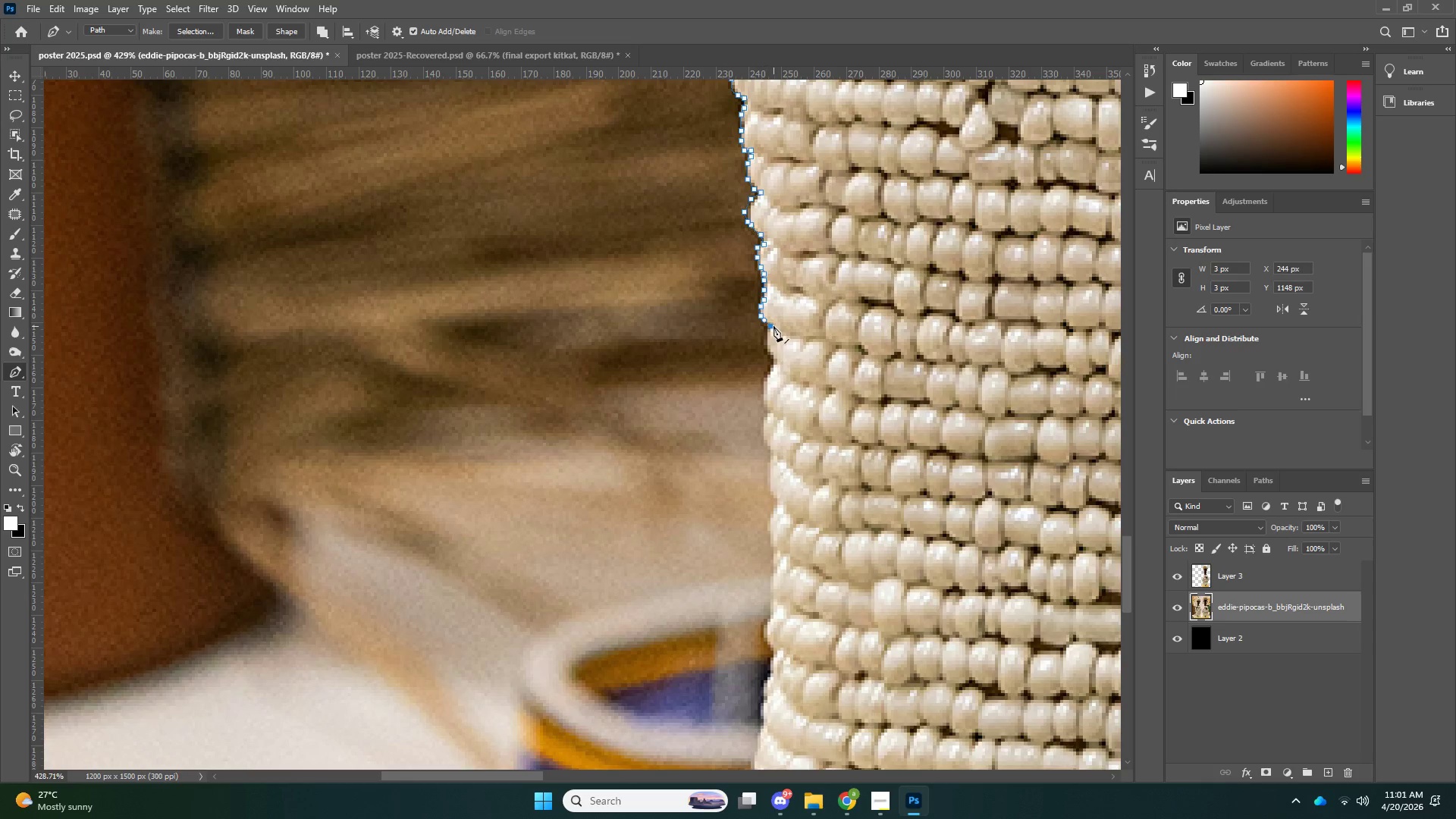 
triple_click([774, 326])